 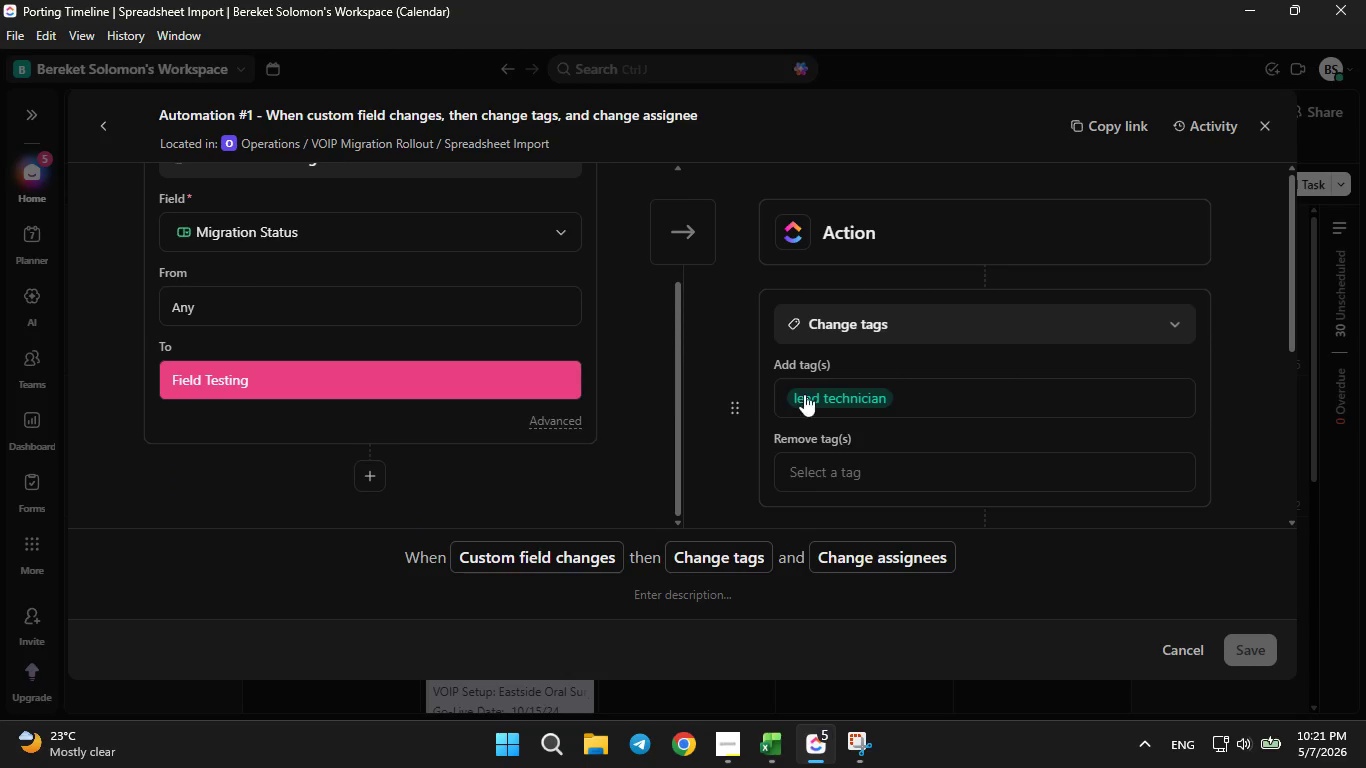 
scroll: coordinate [839, 377], scroll_direction: none, amount: 0.0
 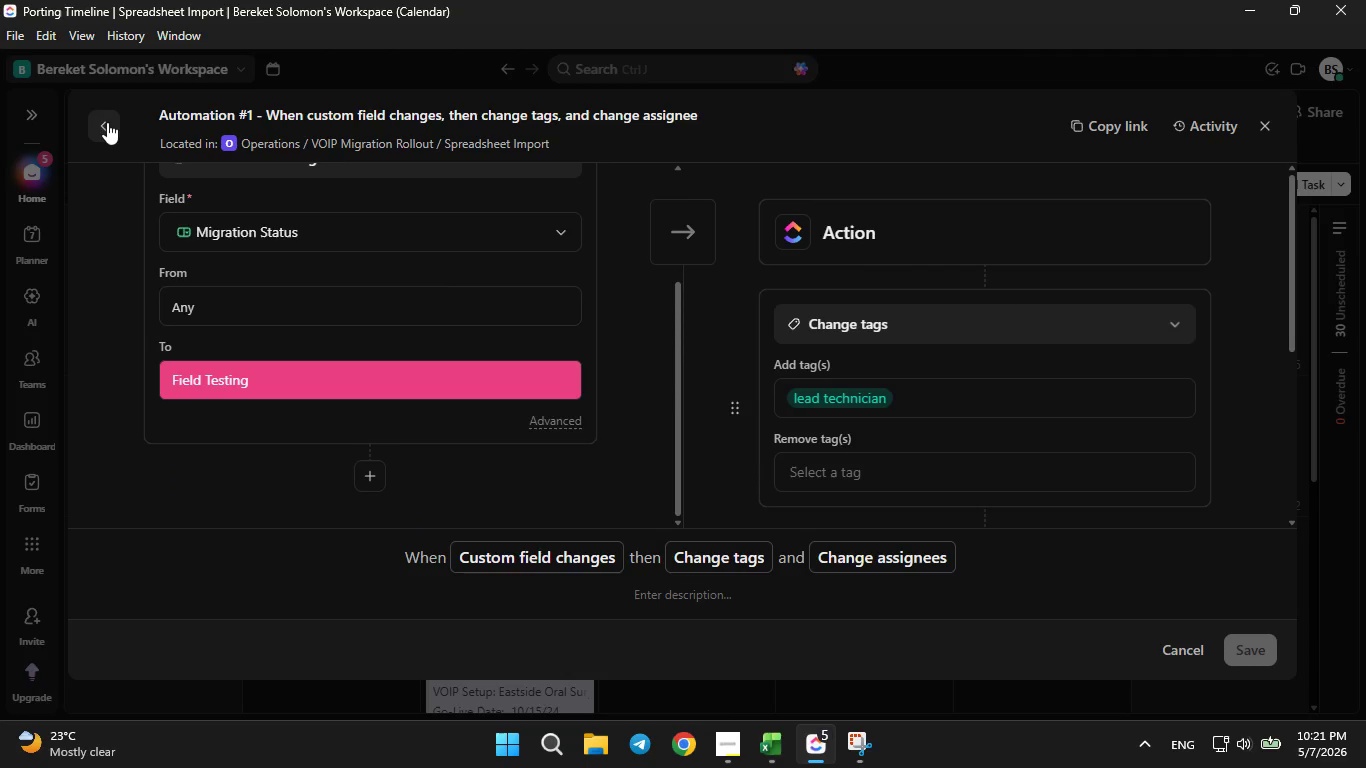 
left_click([107, 122])
 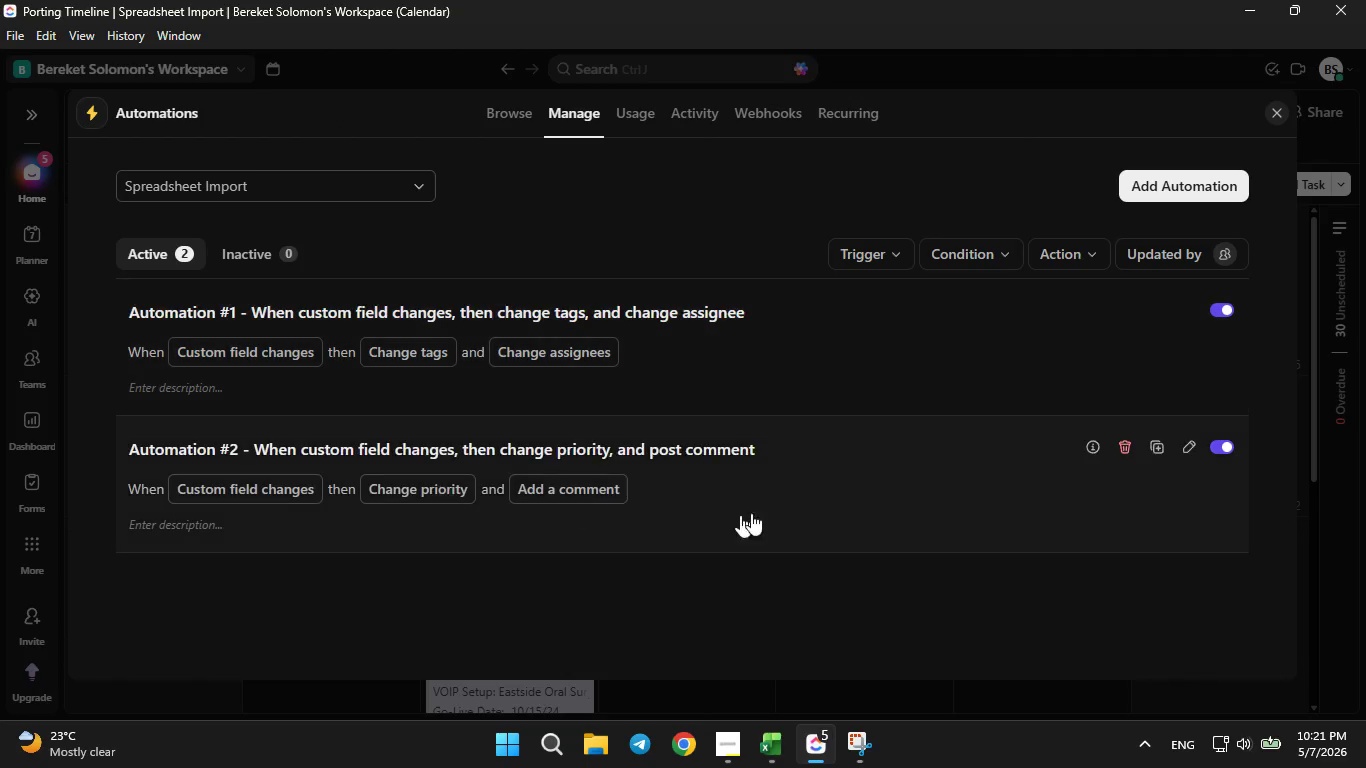 
left_click([851, 495])
 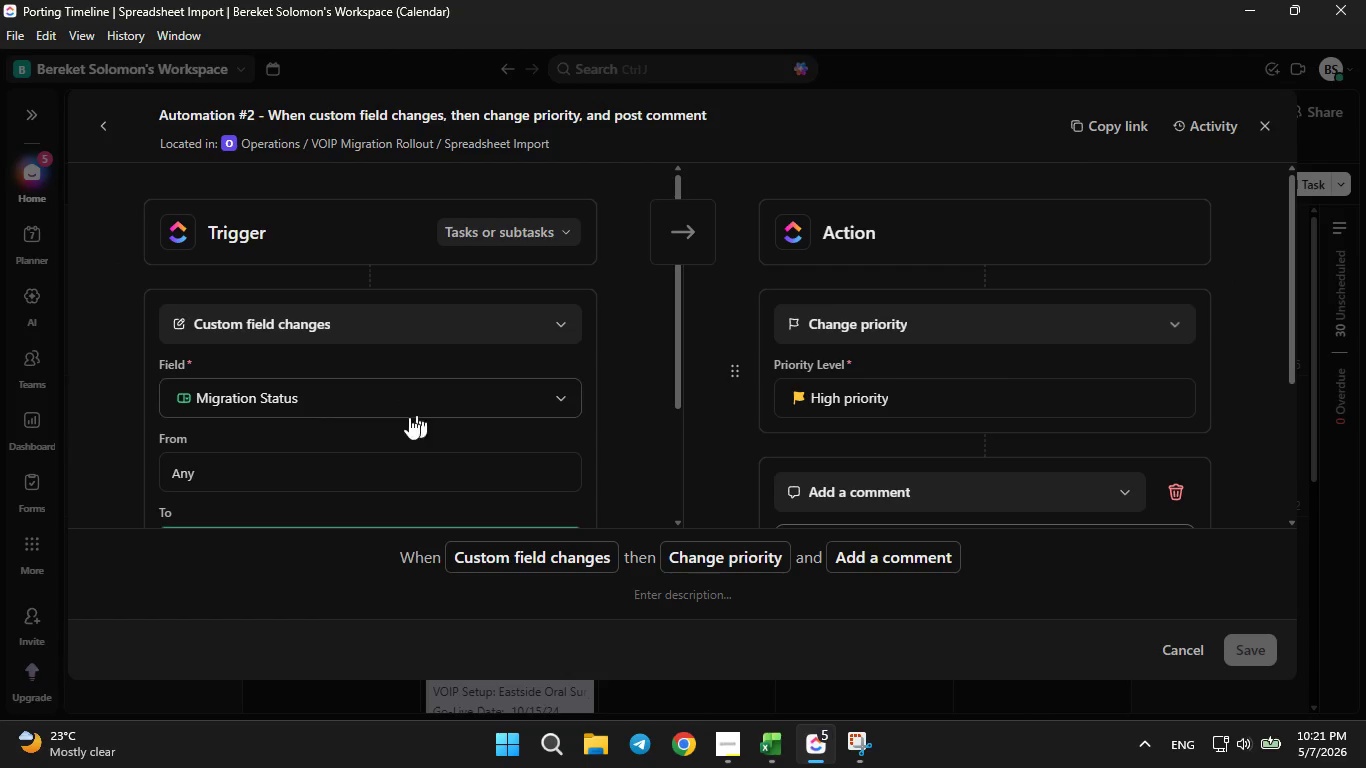 
scroll: coordinate [423, 392], scroll_direction: up, amount: 1.0
 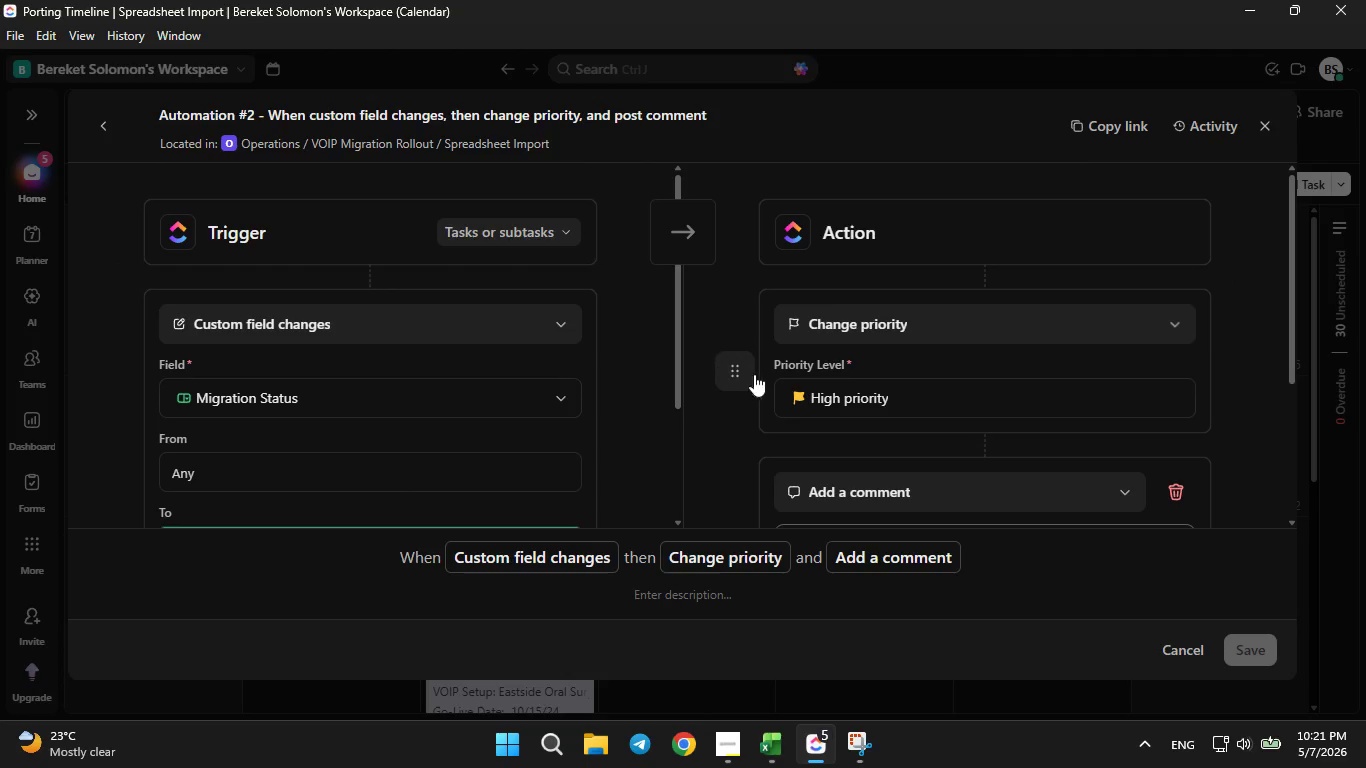 
scroll: coordinate [956, 403], scroll_direction: down, amount: 8.0
 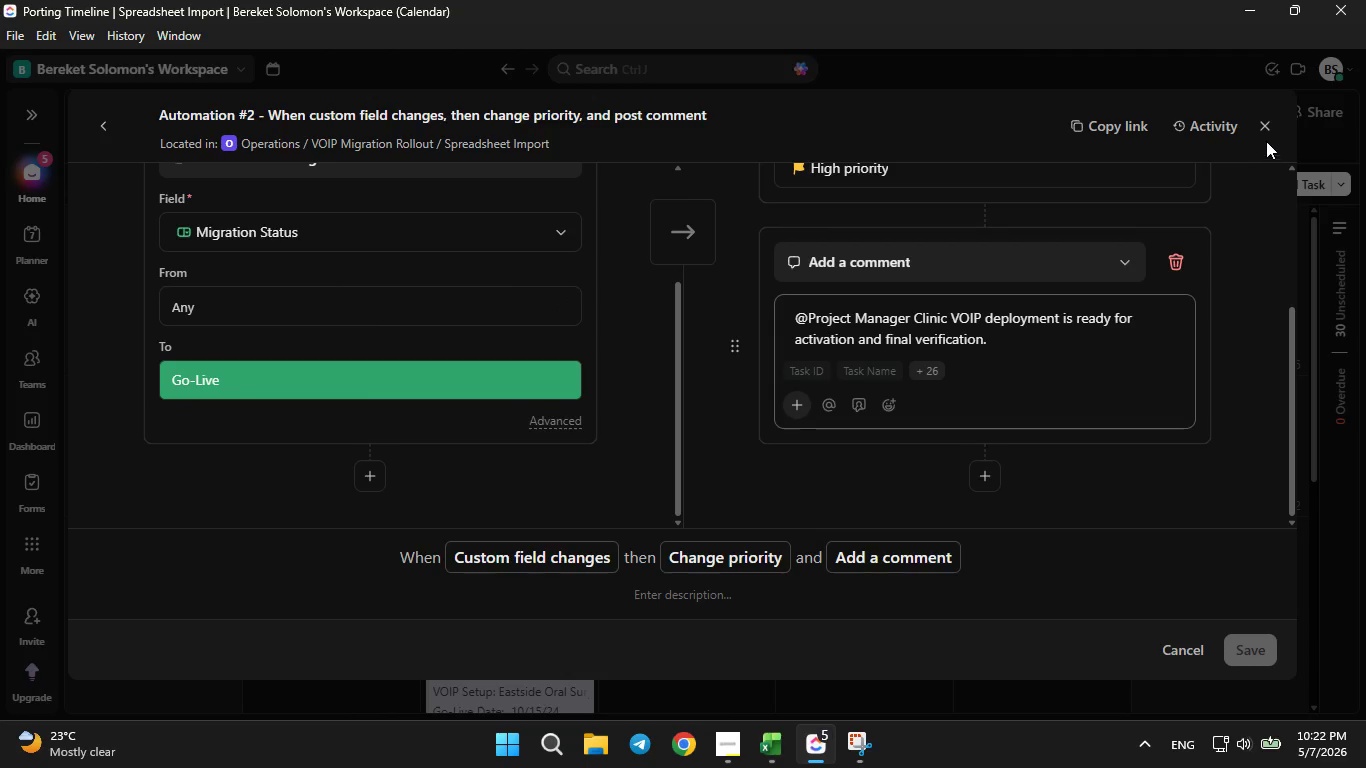 
left_click([1269, 130])
 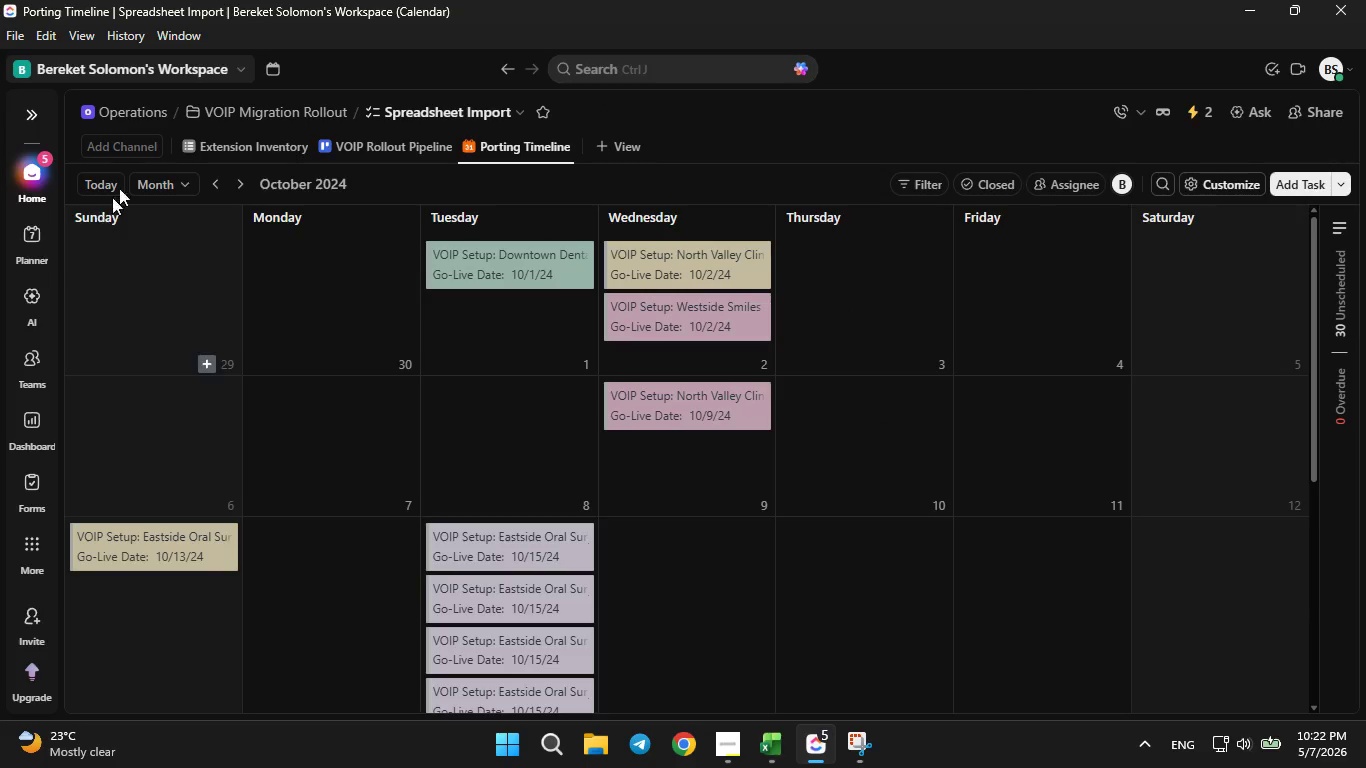 
mouse_move([226, 164])
 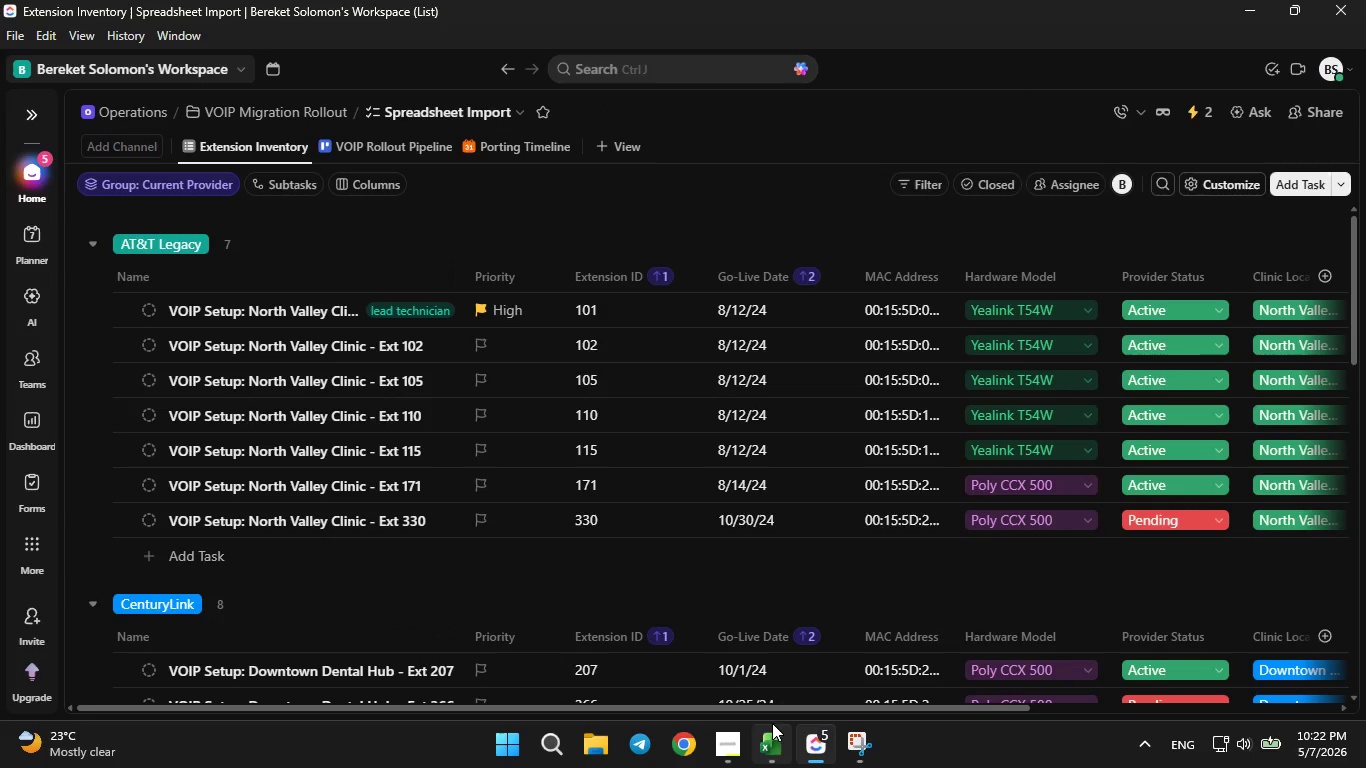 
left_click_drag(start_coordinate=[772, 708], to_coordinate=[956, 716])
 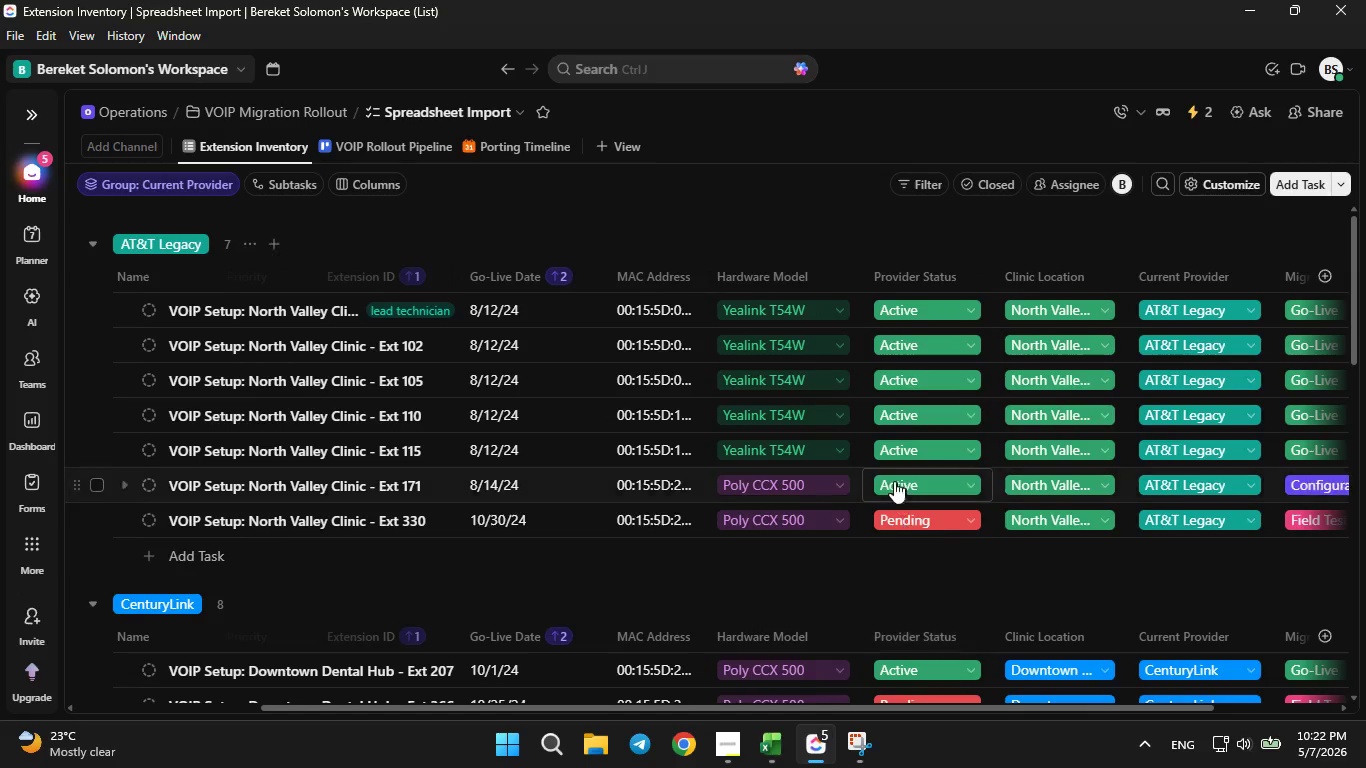 
scroll: coordinate [894, 483], scroll_direction: down, amount: 4.0
 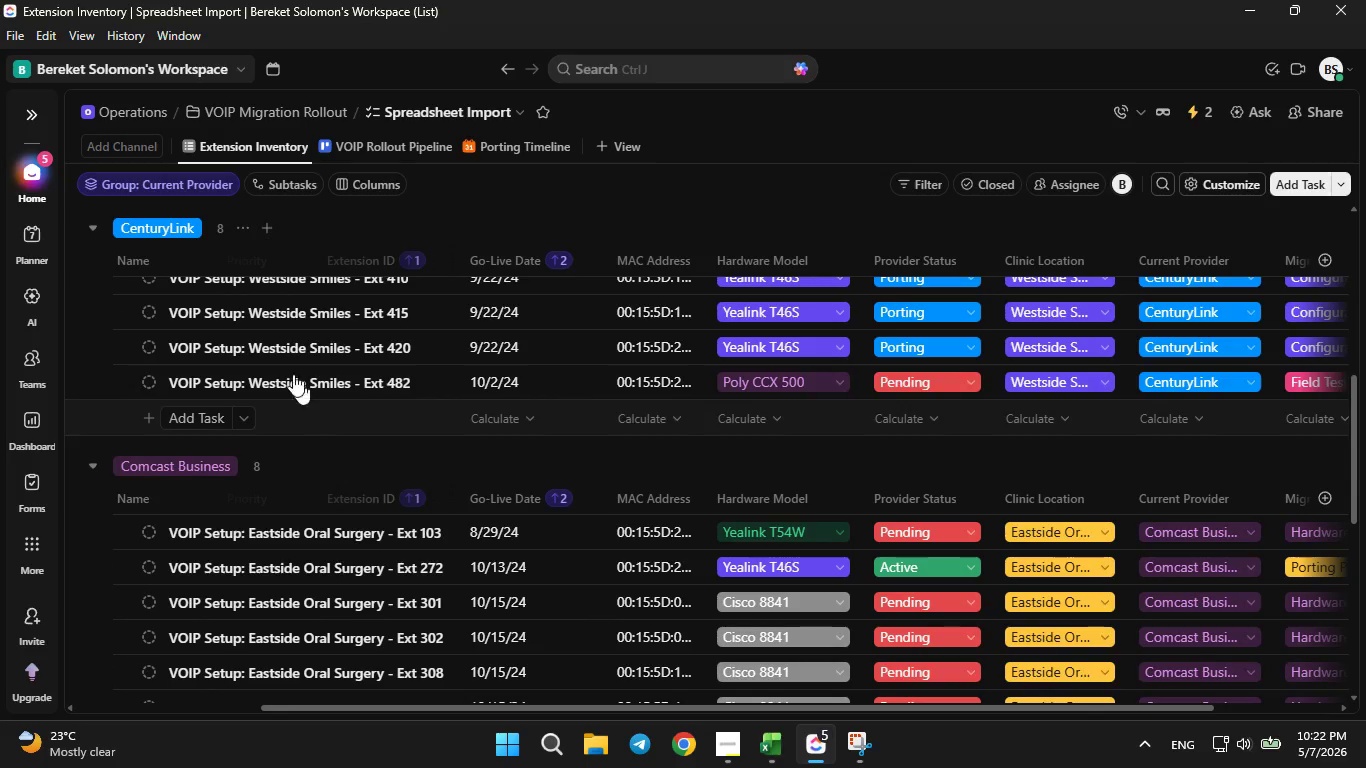 
left_click([287, 311])
 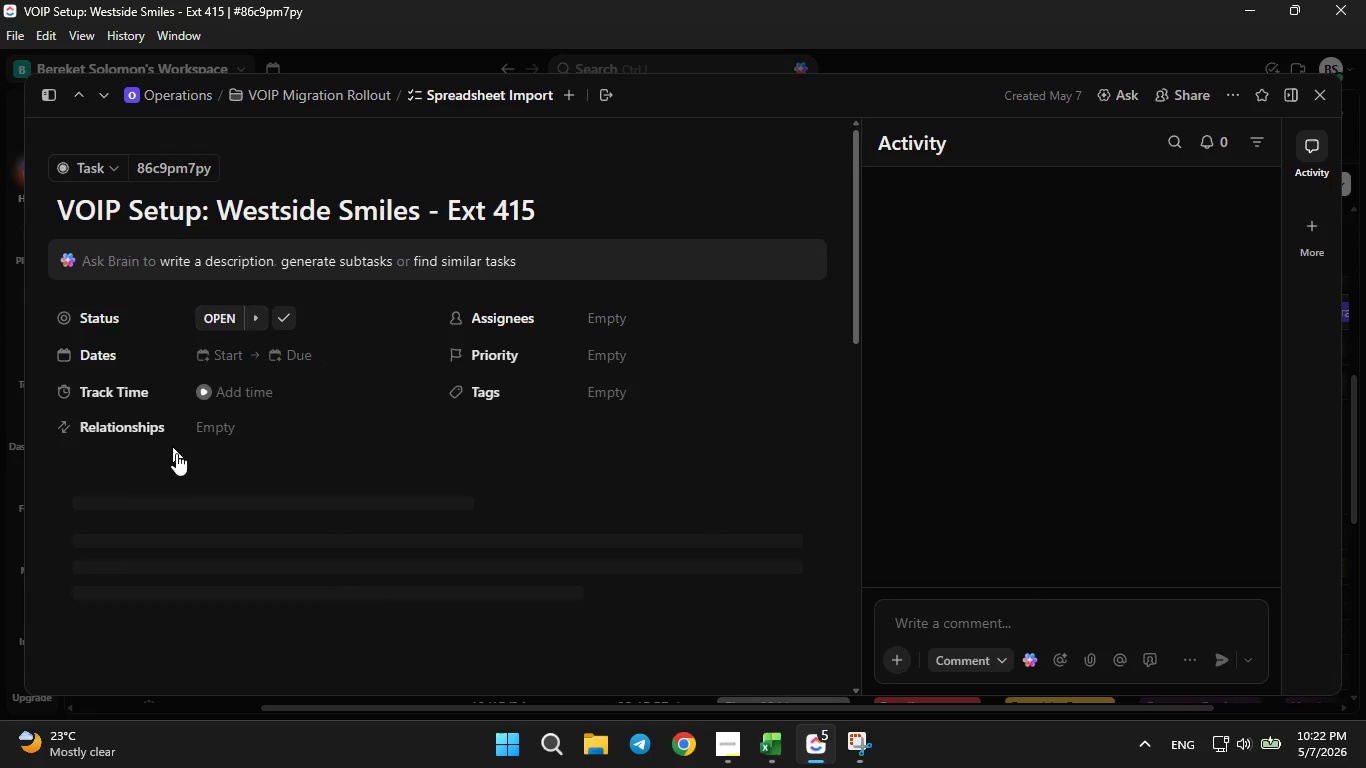 
scroll: coordinate [318, 486], scroll_direction: down, amount: 3.0
 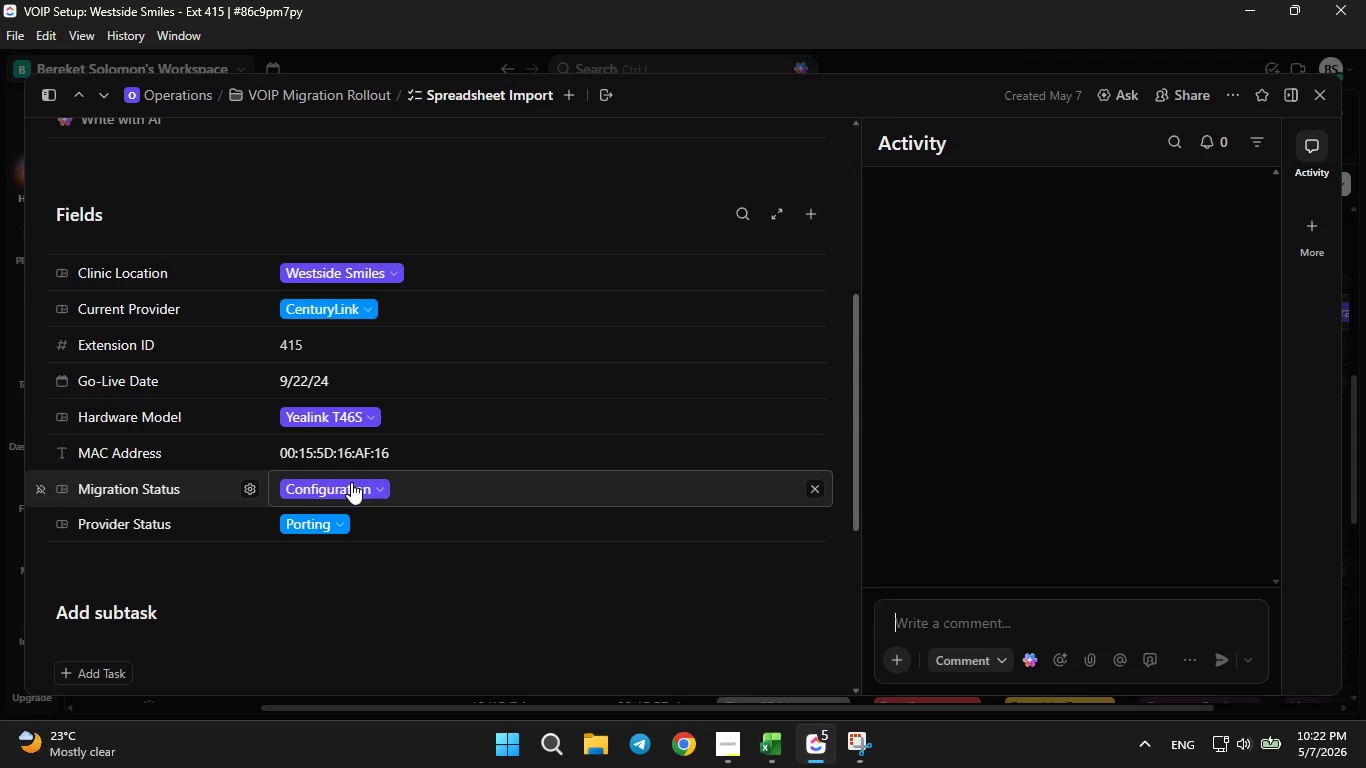 
left_click([351, 482])
 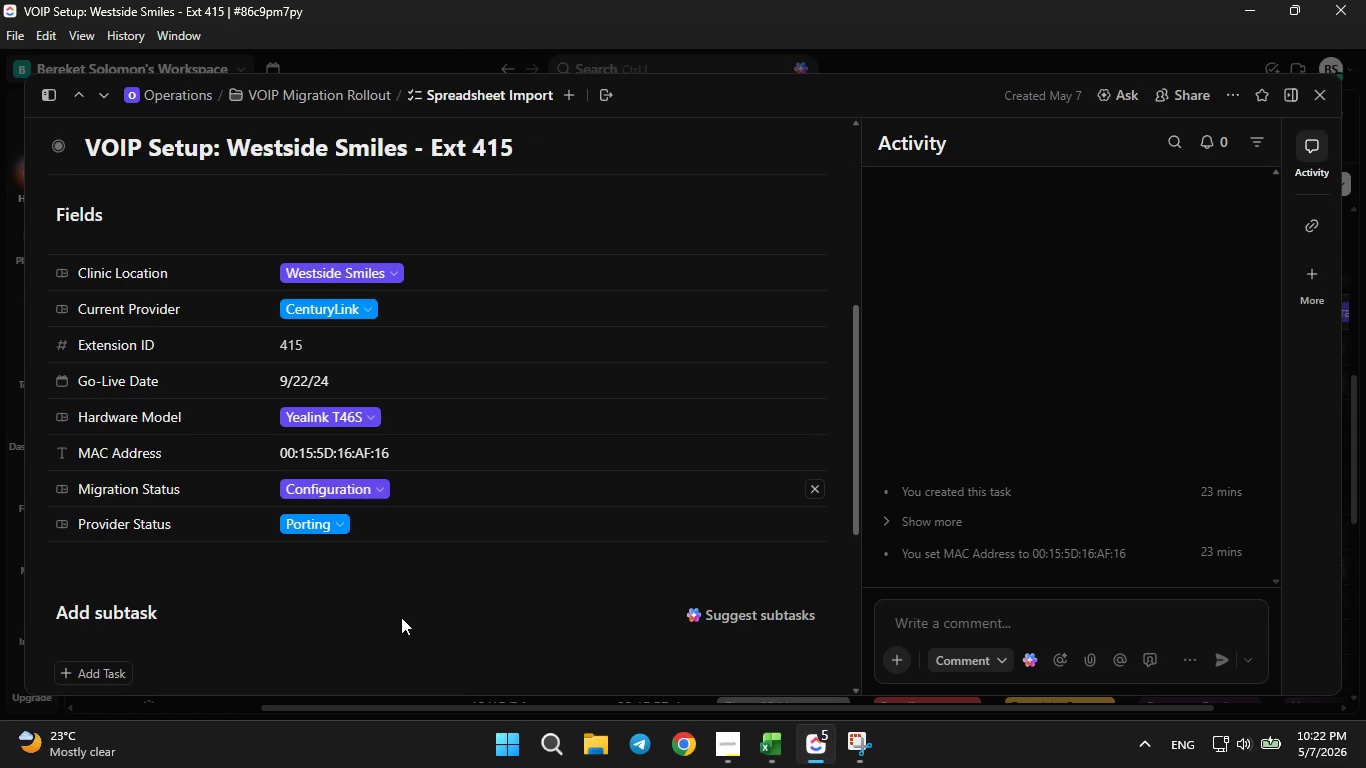 
wait(7.03)
 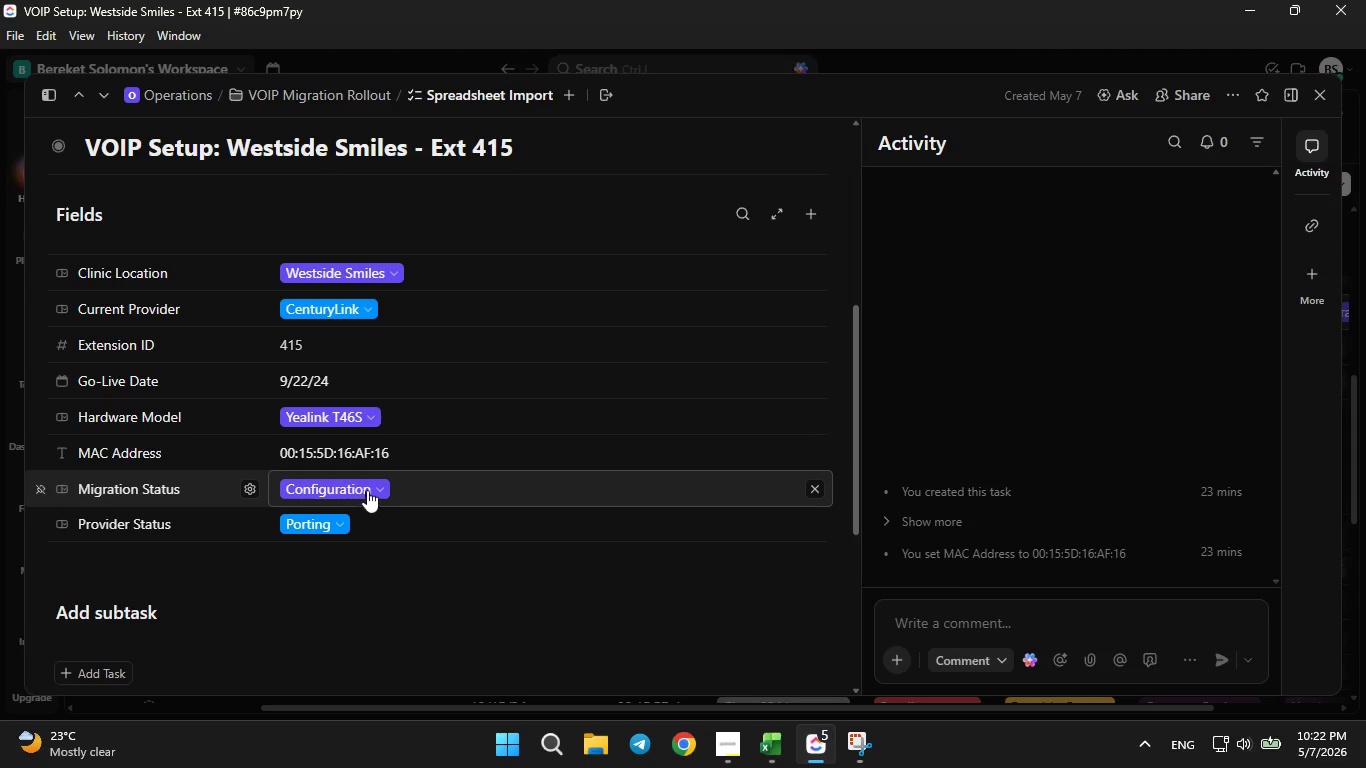 
left_click([378, 491])
 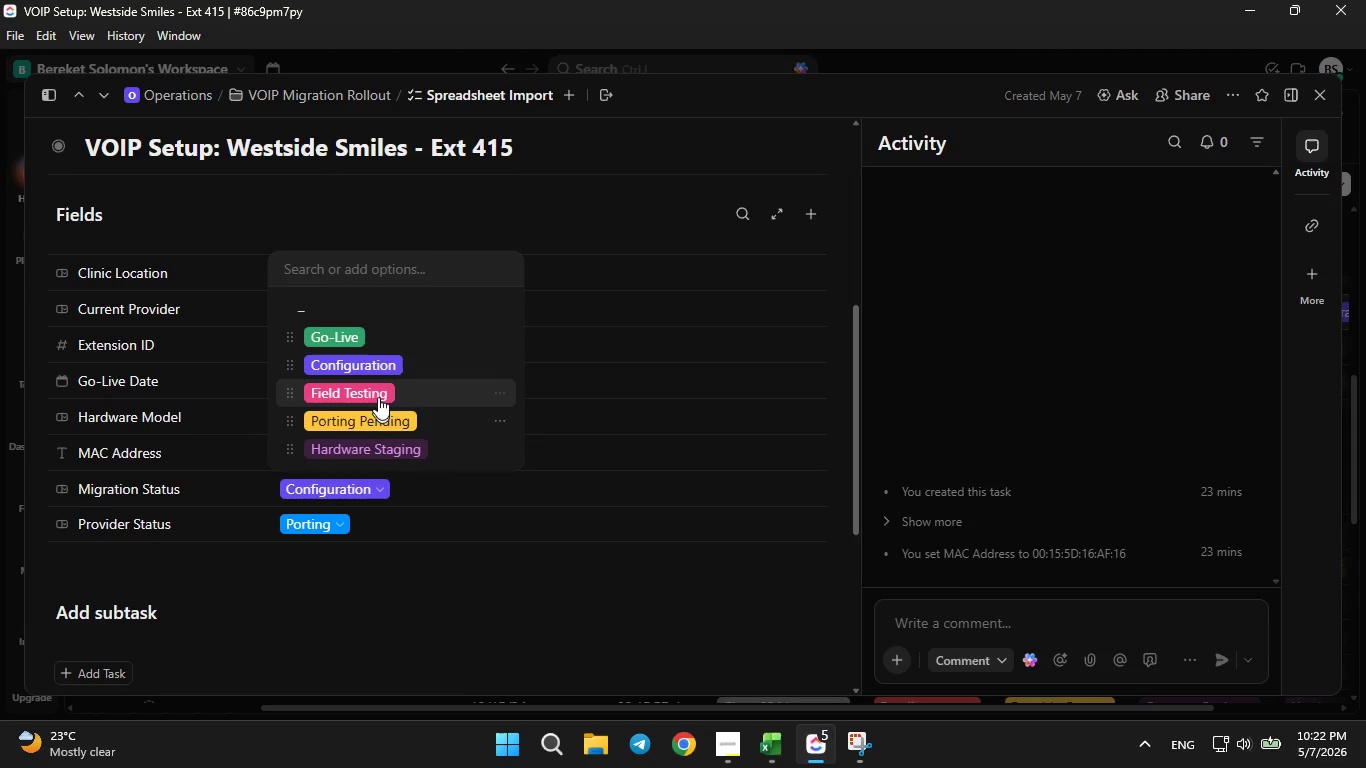 
double_click([378, 394])
 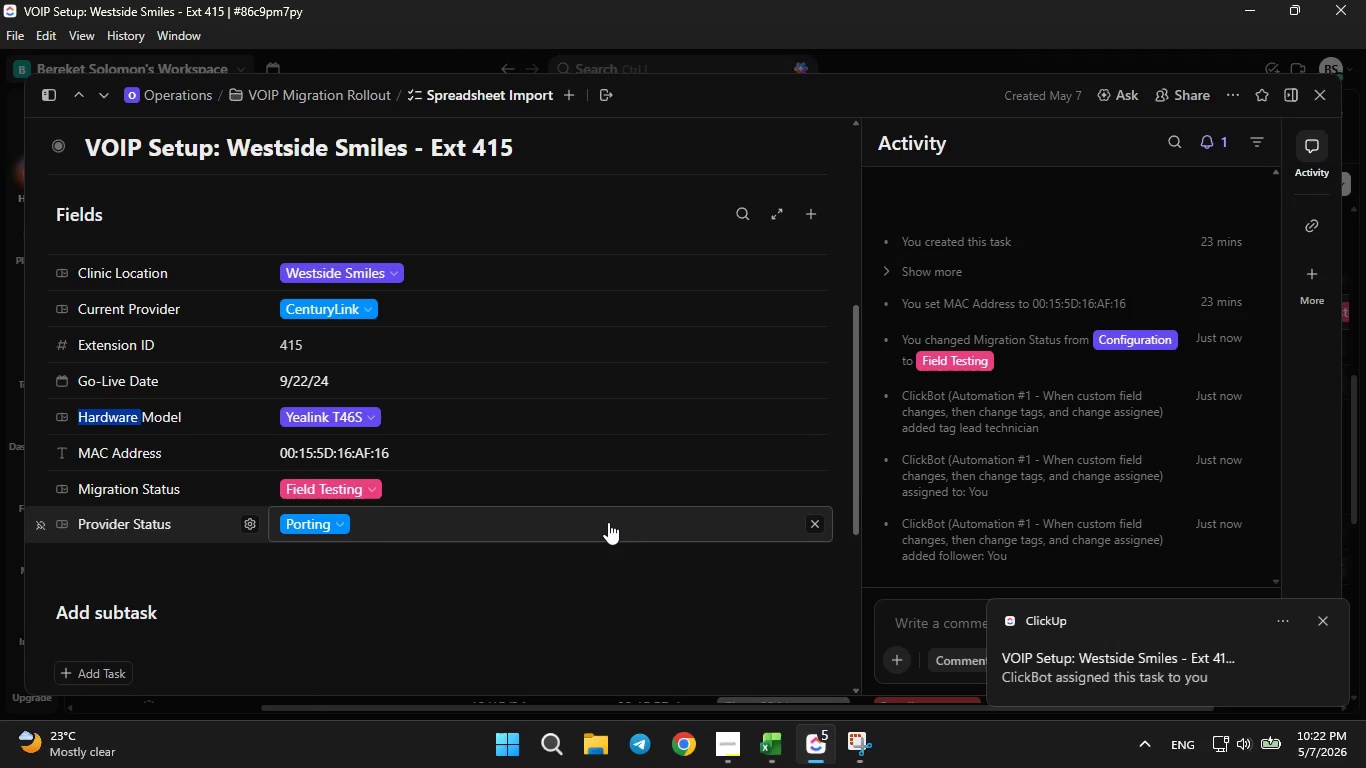 
wait(15.41)
 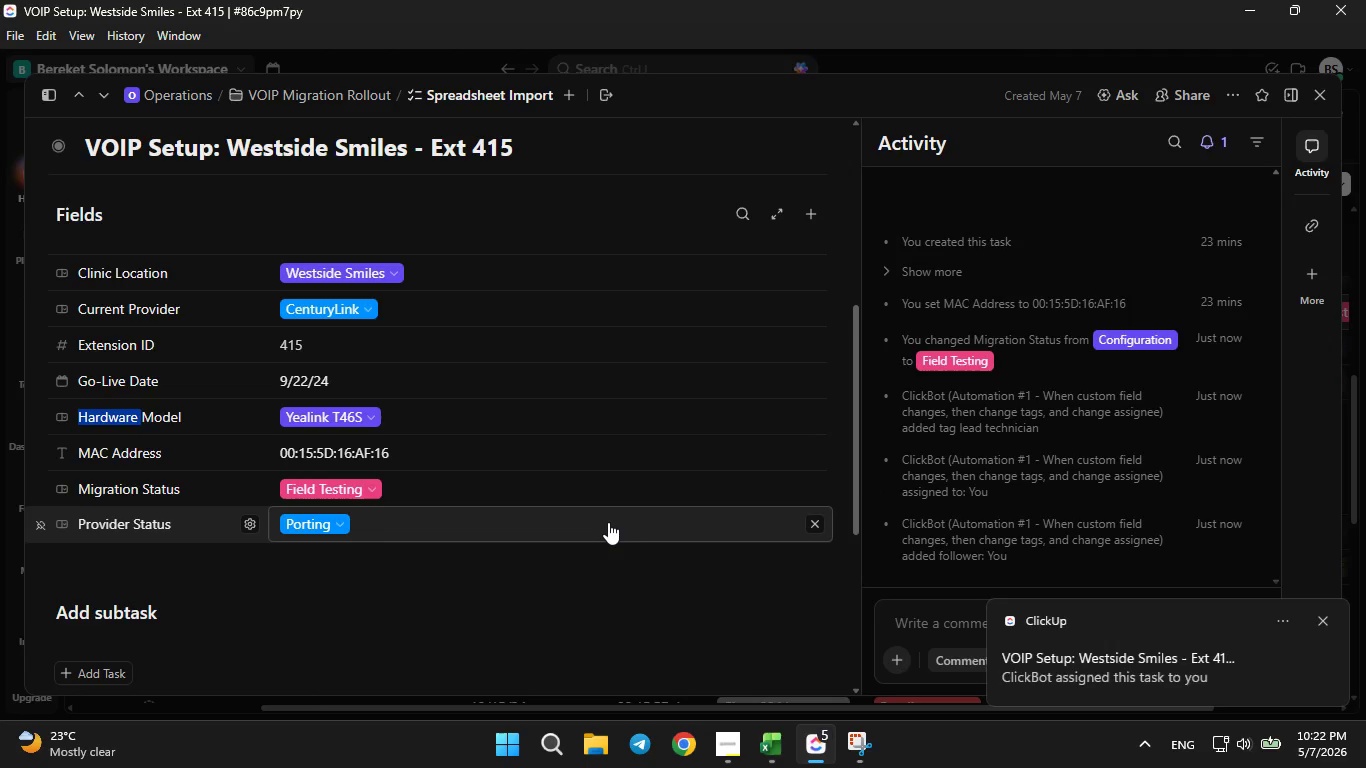 
scroll: coordinate [608, 522], scroll_direction: up, amount: 4.0
 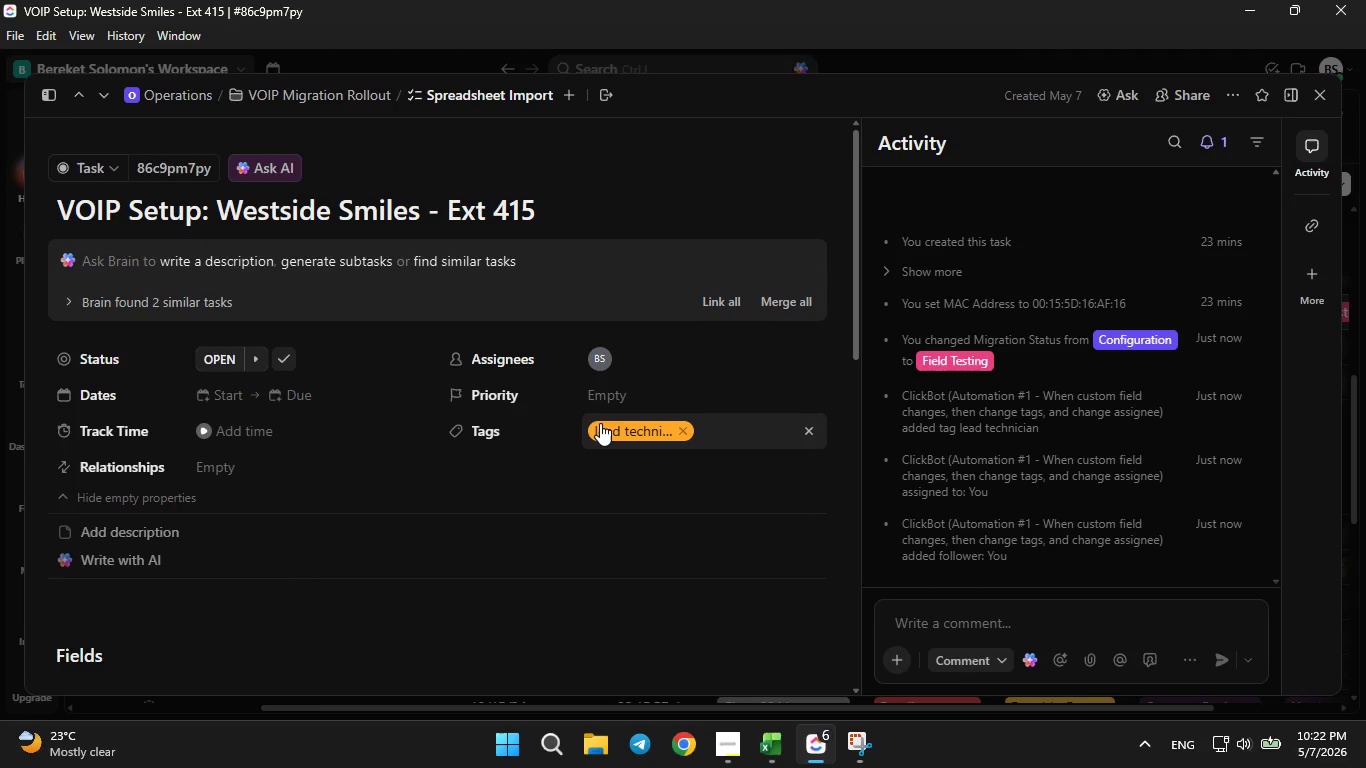 
scroll: coordinate [606, 426], scroll_direction: down, amount: 8.0
 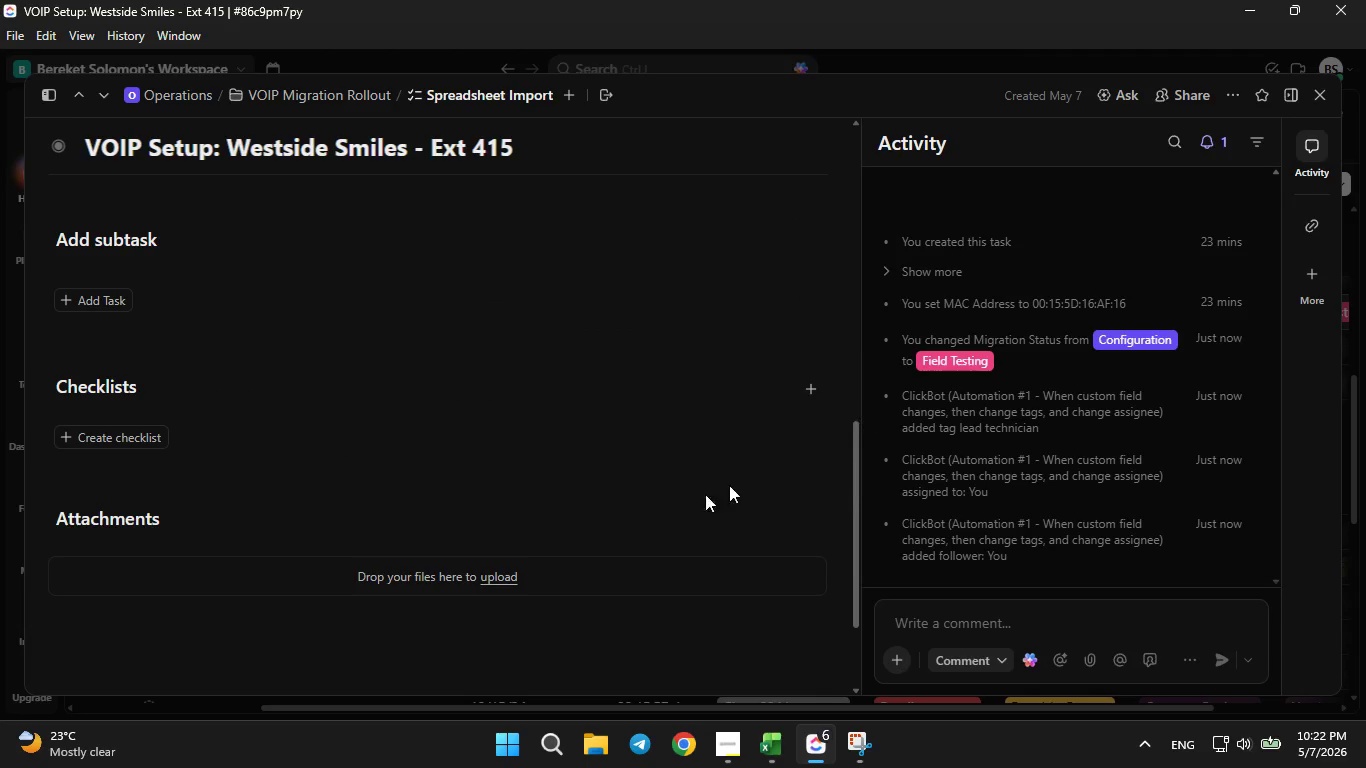 
scroll: coordinate [481, 535], scroll_direction: up, amount: 3.0
 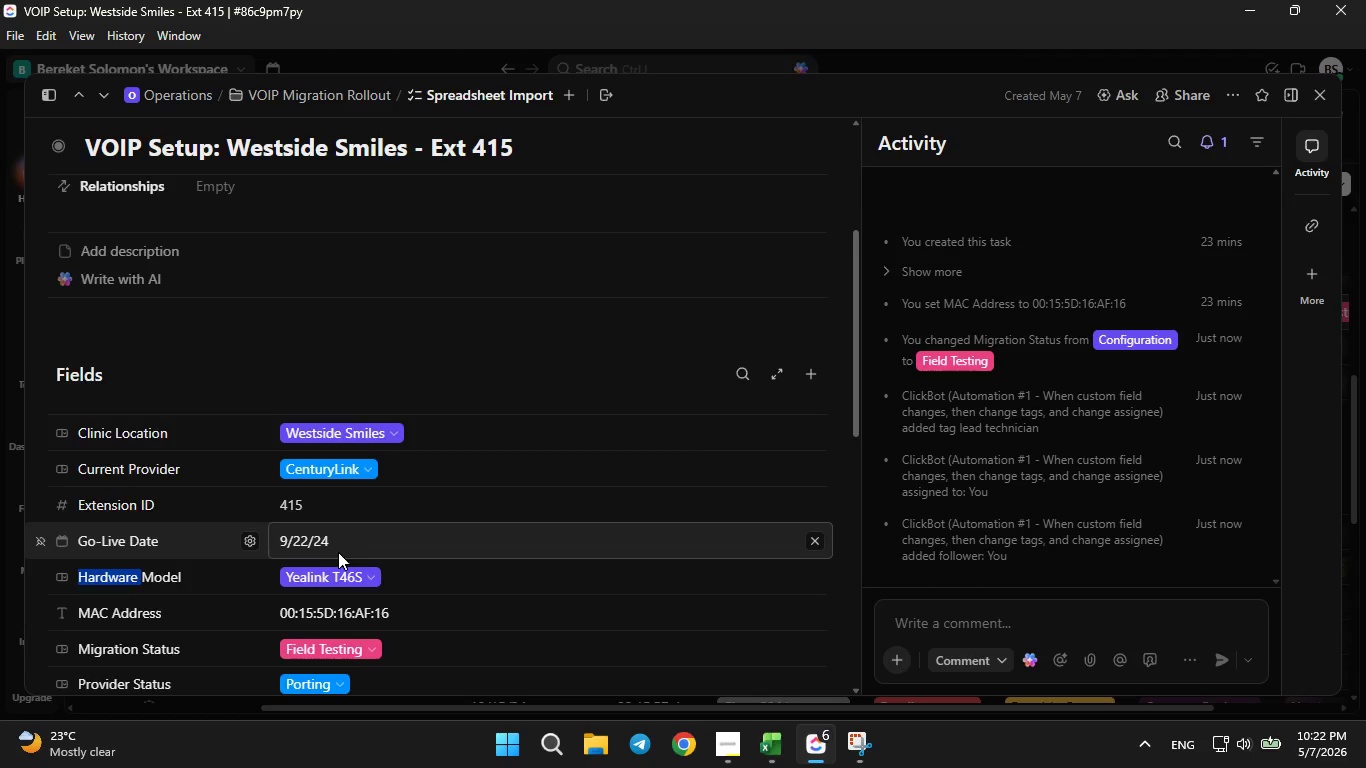 
scroll: coordinate [338, 552], scroll_direction: down, amount: 1.0
 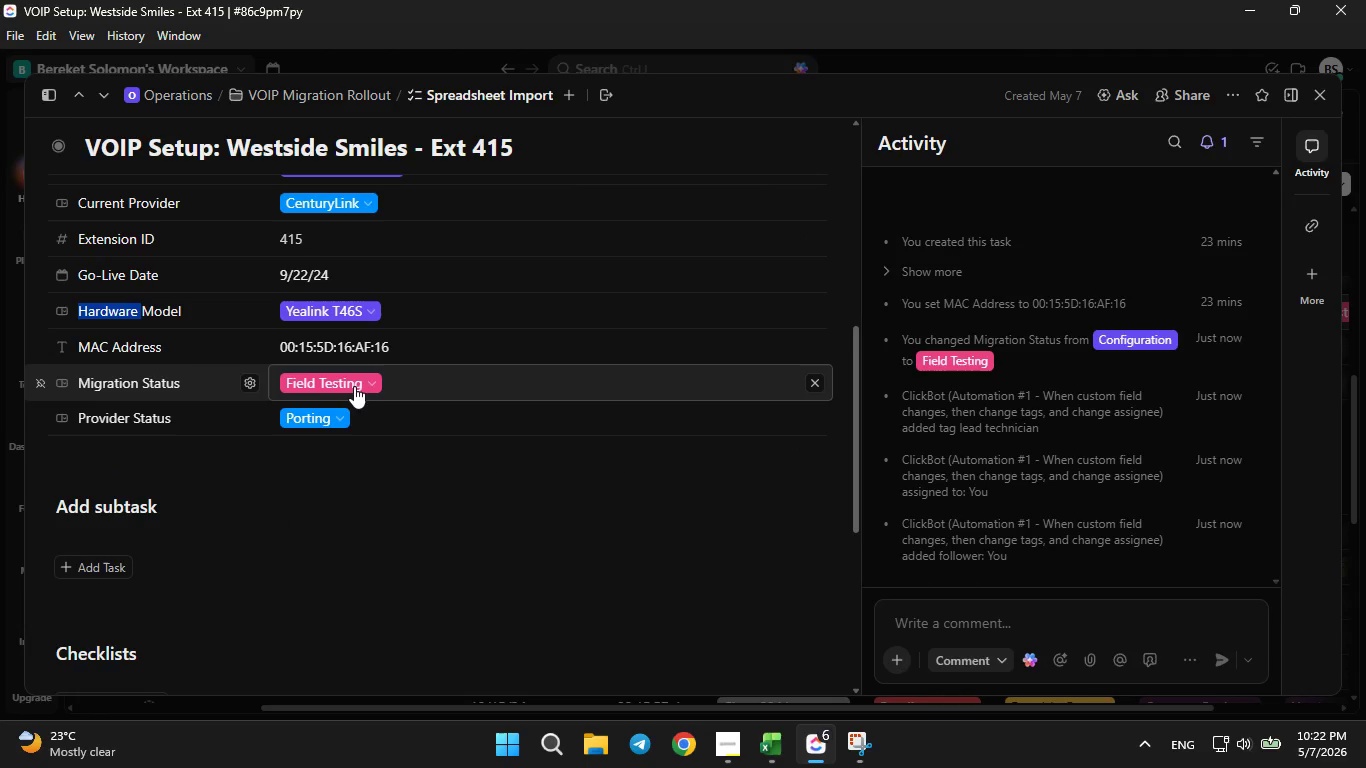 
left_click([354, 379])
 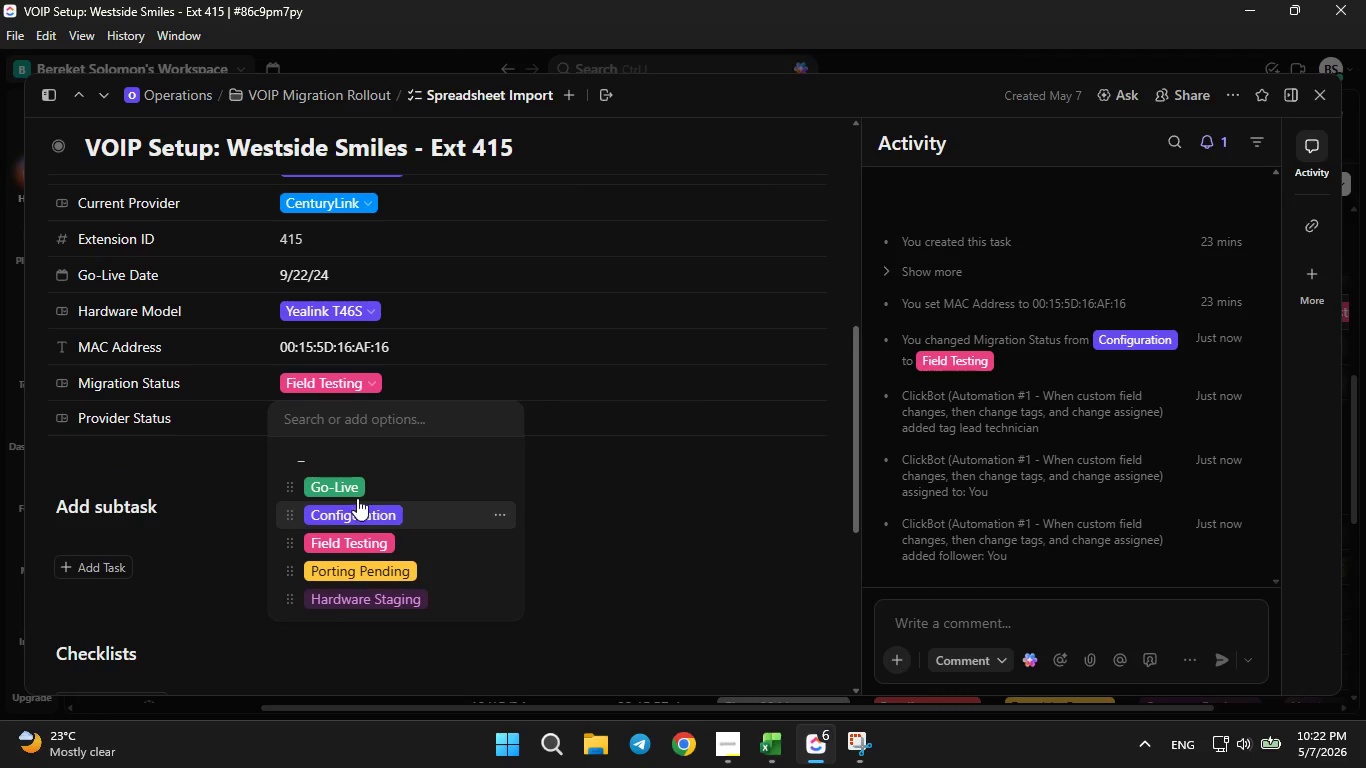 
left_click([354, 490])
 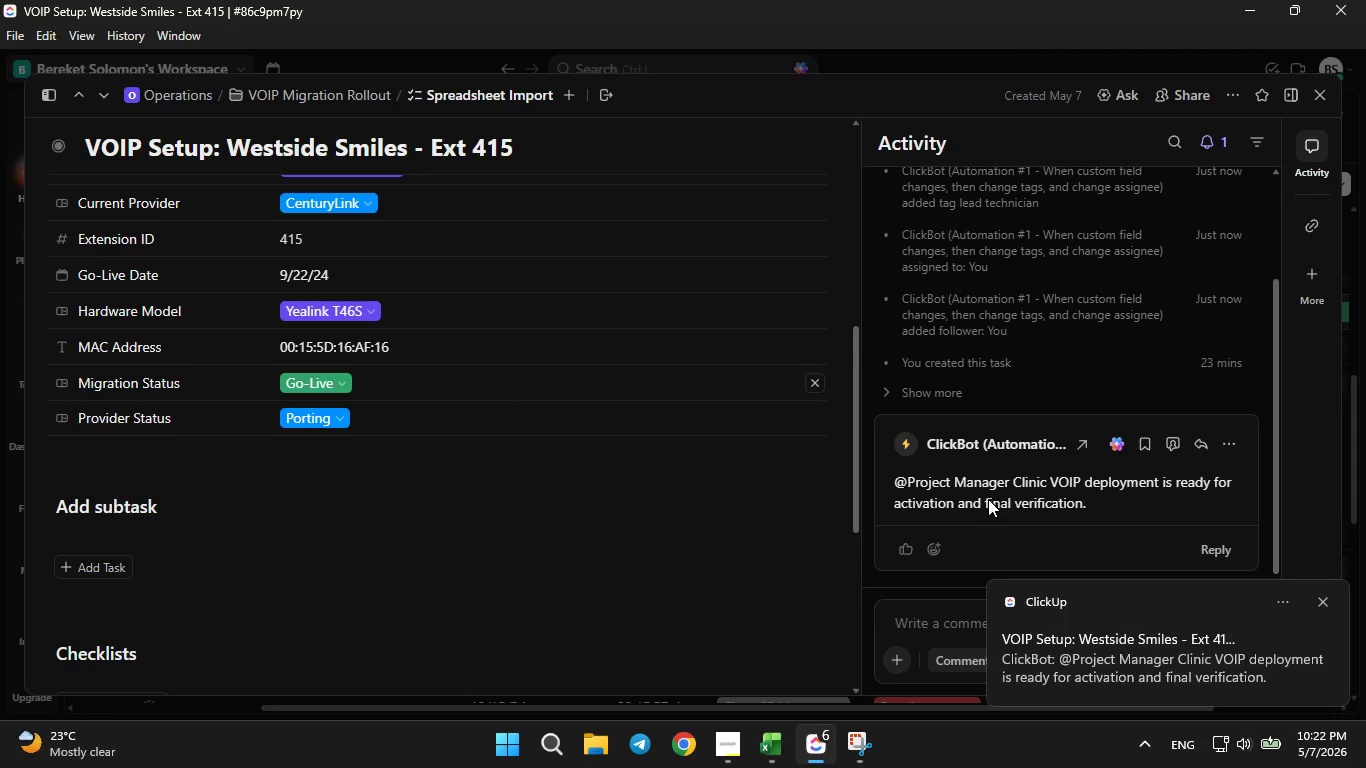 
wait(6.19)
 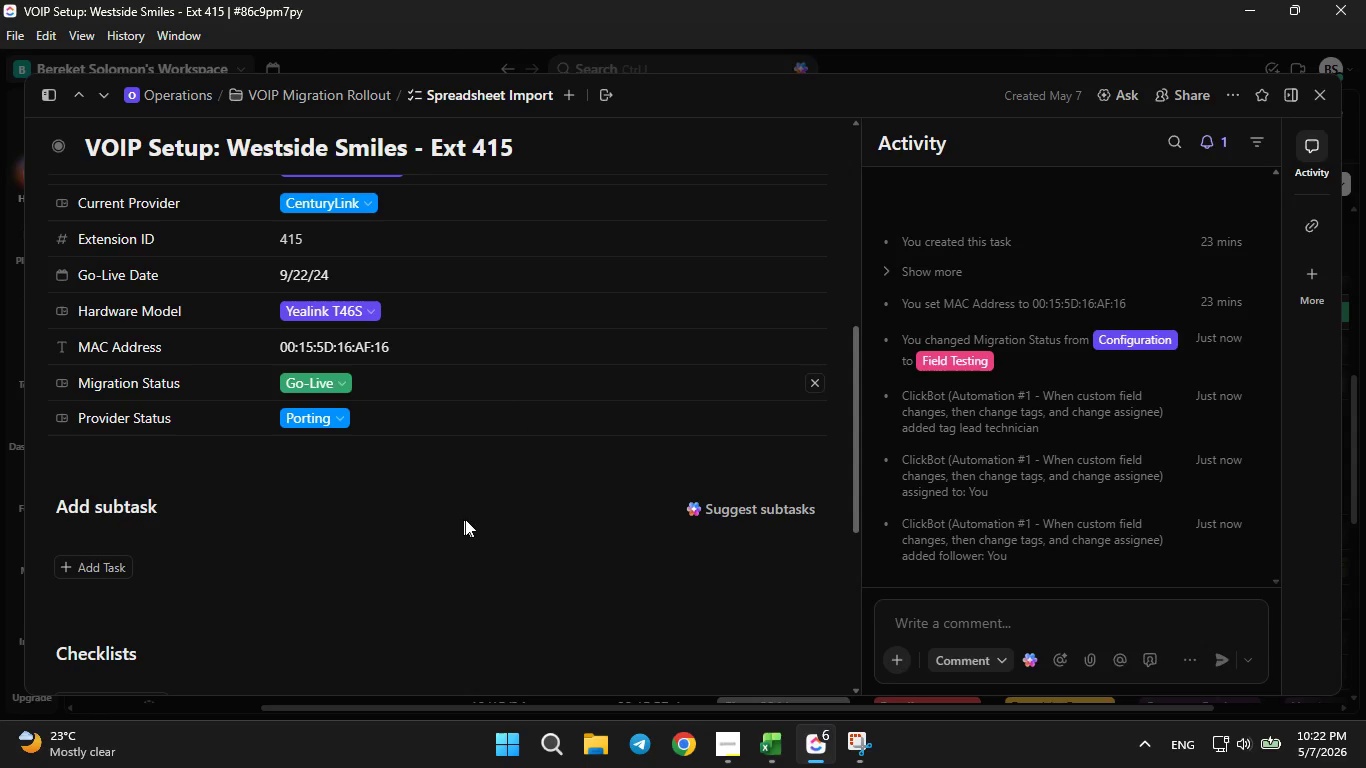 
left_click([917, 389])
 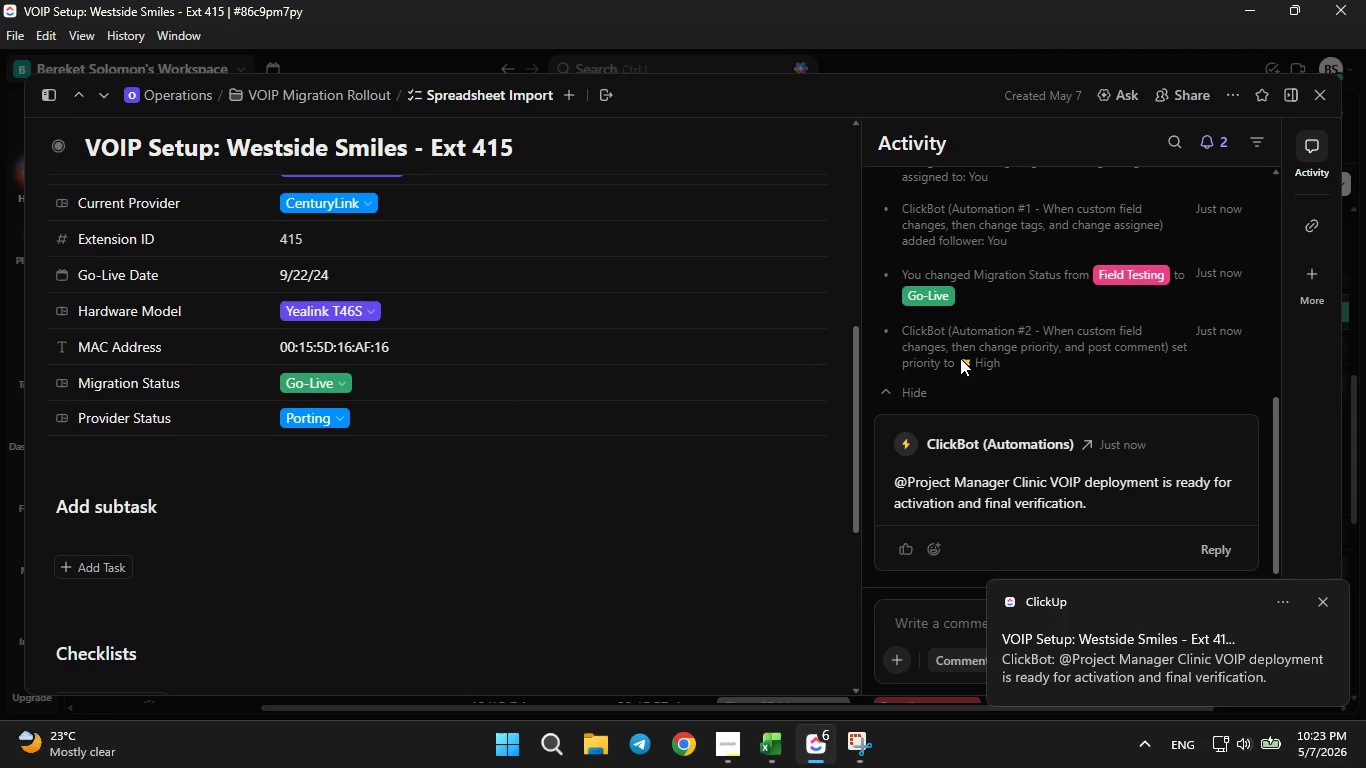 
scroll: coordinate [646, 454], scroll_direction: up, amount: 4.0
 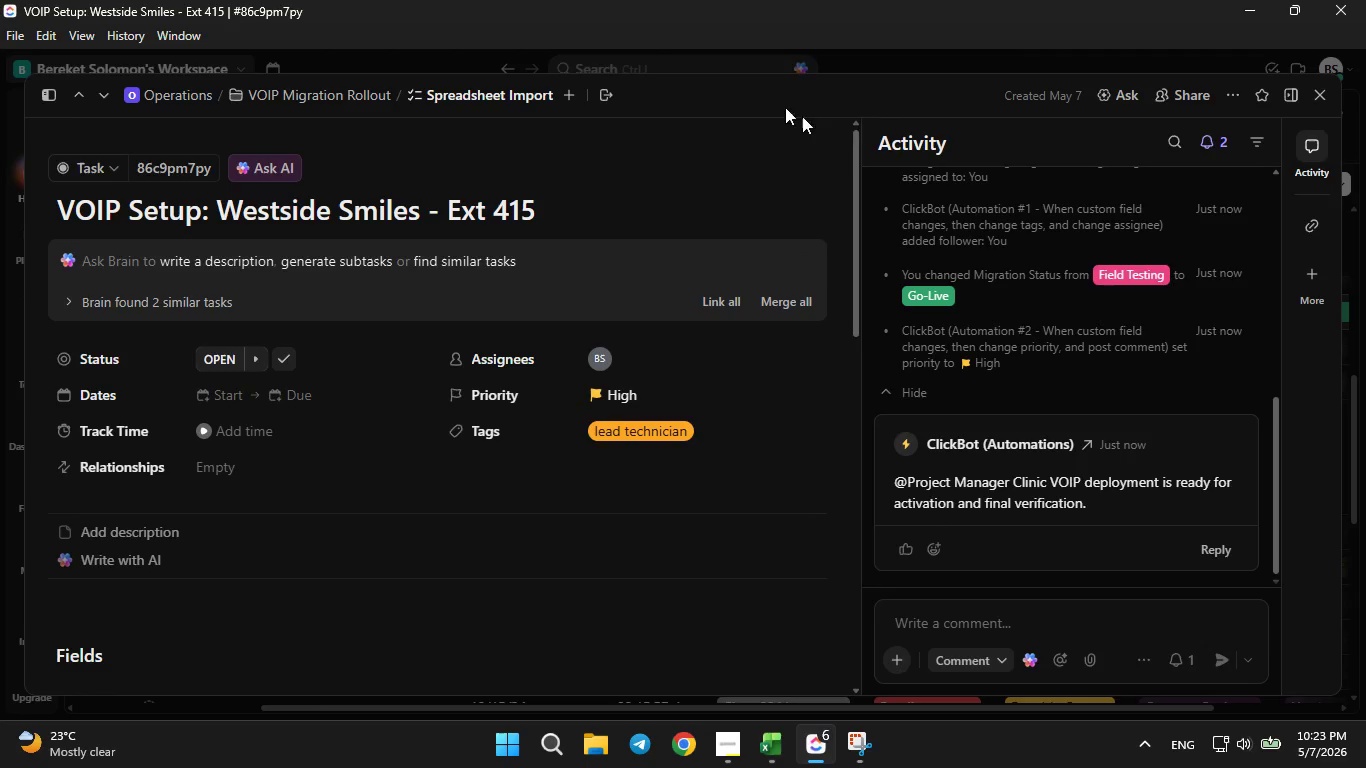 
left_click([1322, 101])
 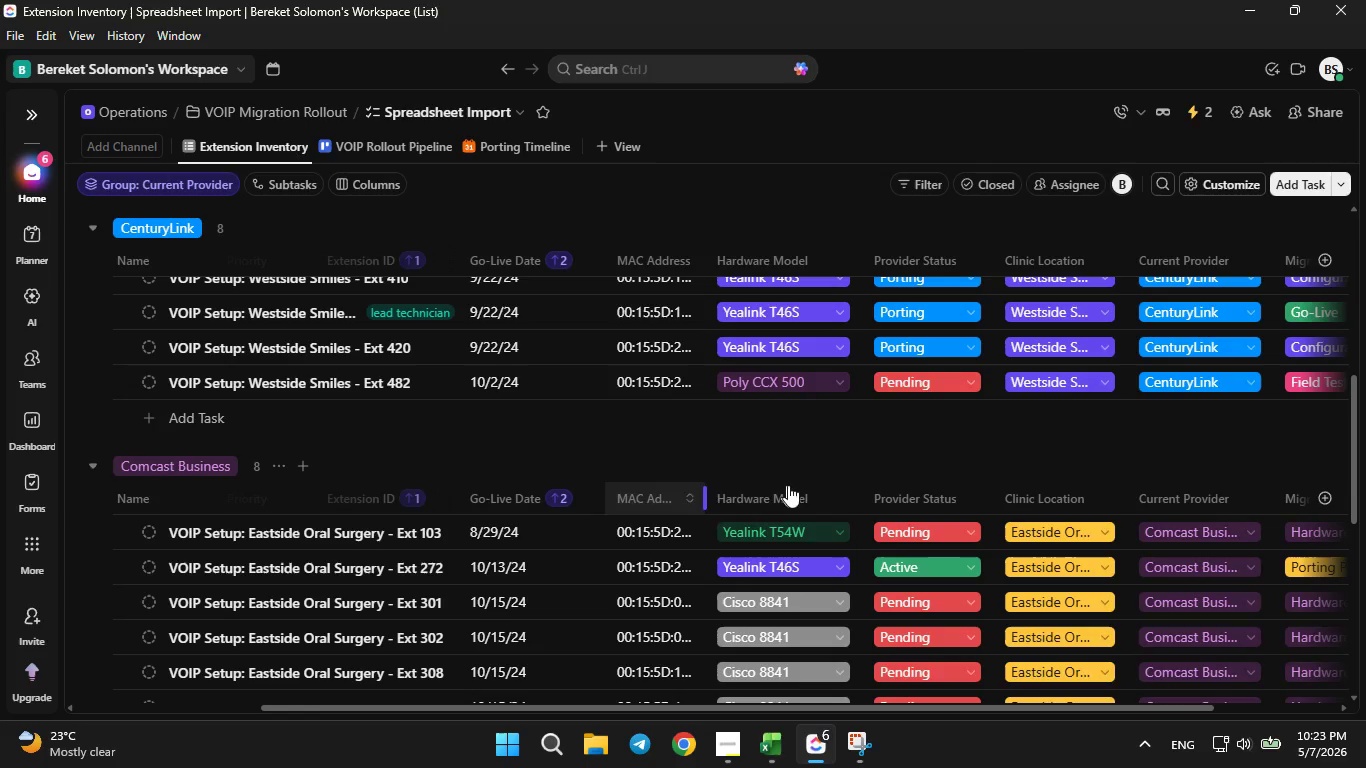 
scroll: coordinate [671, 474], scroll_direction: up, amount: 1.0
 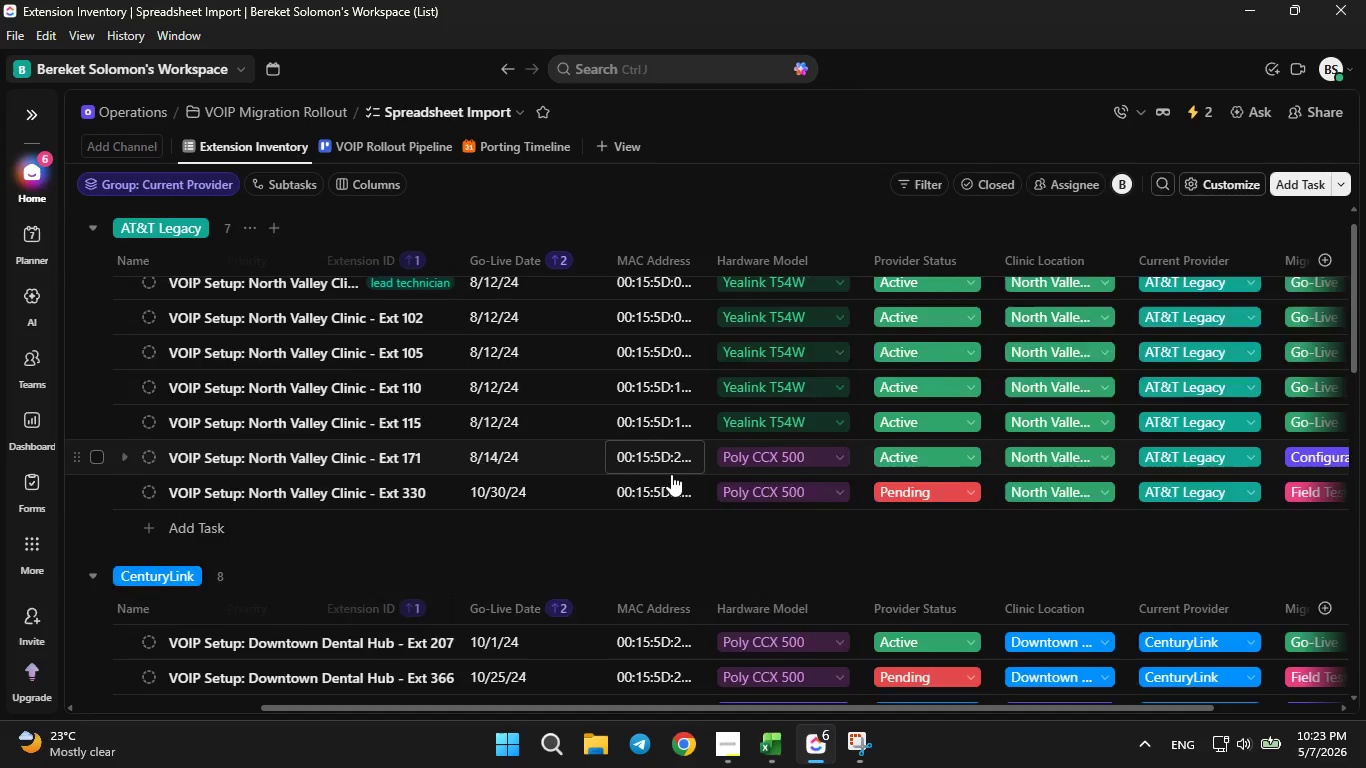 
scroll: coordinate [671, 474], scroll_direction: down, amount: 1.0
 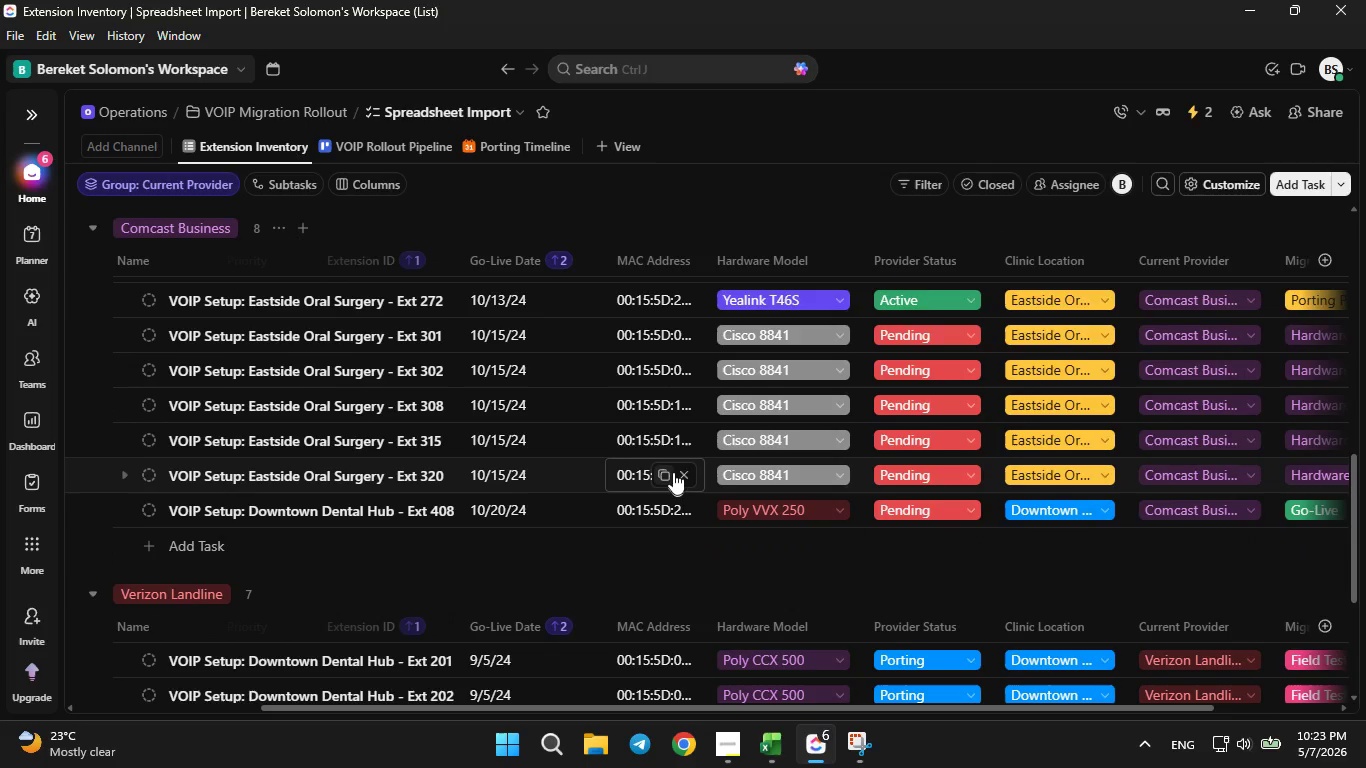 
scroll: coordinate [678, 467], scroll_direction: up, amount: 3.0
 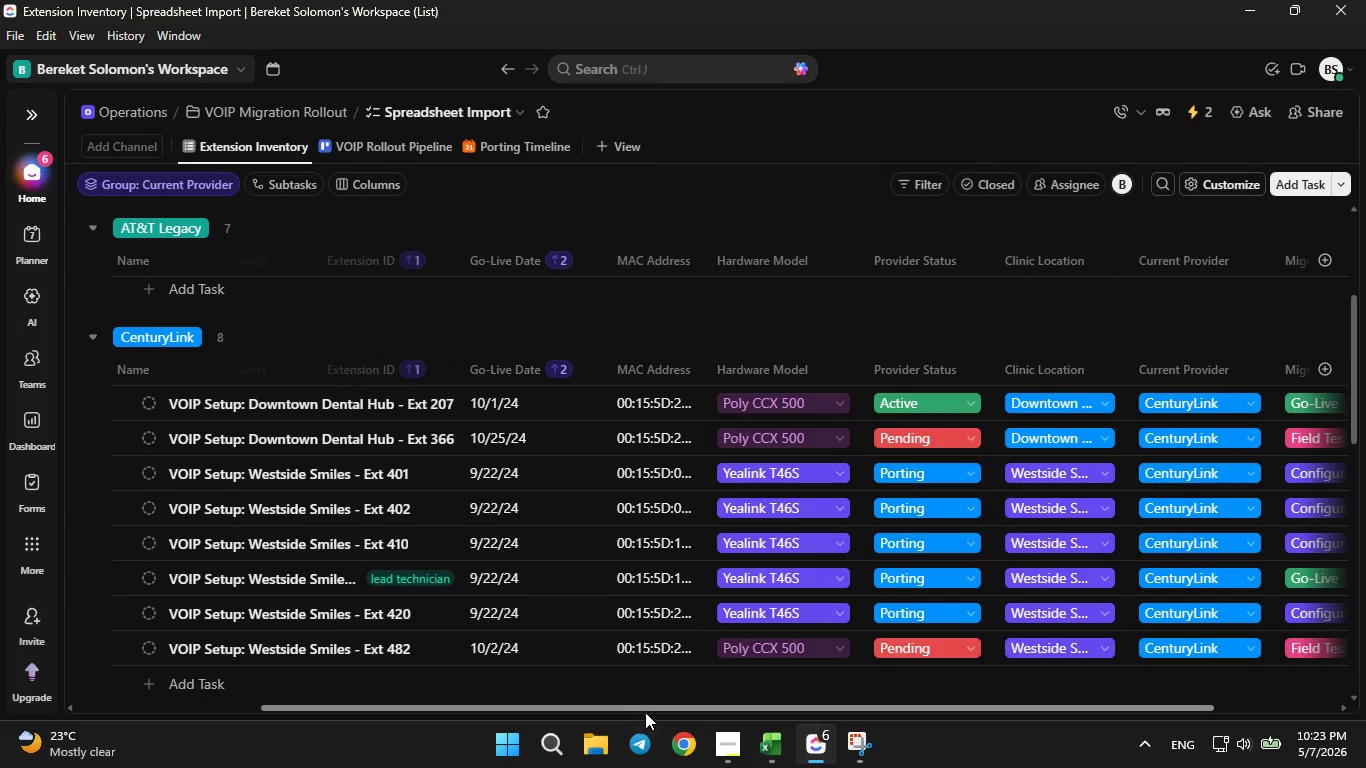 
left_click_drag(start_coordinate=[648, 709], to_coordinate=[374, 696])
 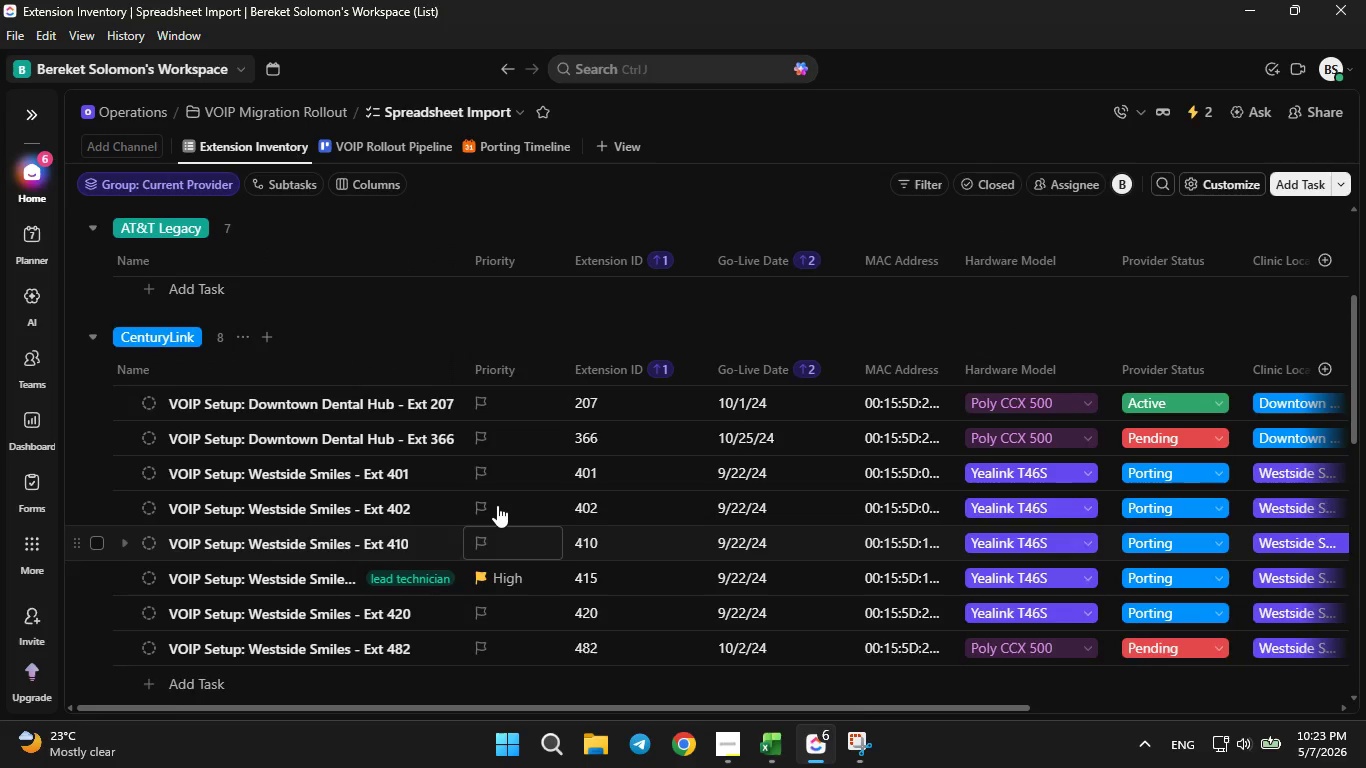 
scroll: coordinate [497, 505], scroll_direction: down, amount: 1.0
 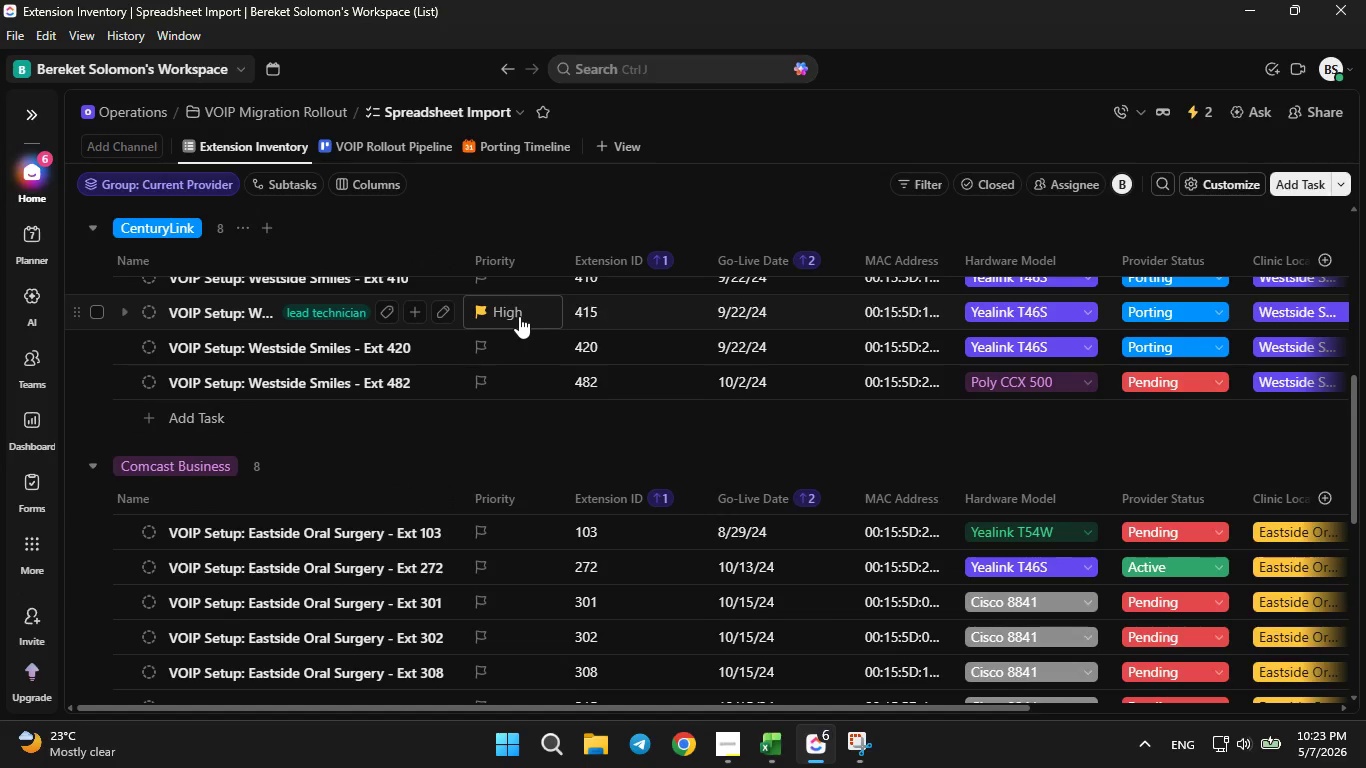 
scroll: coordinate [516, 317], scroll_direction: up, amount: 4.0
 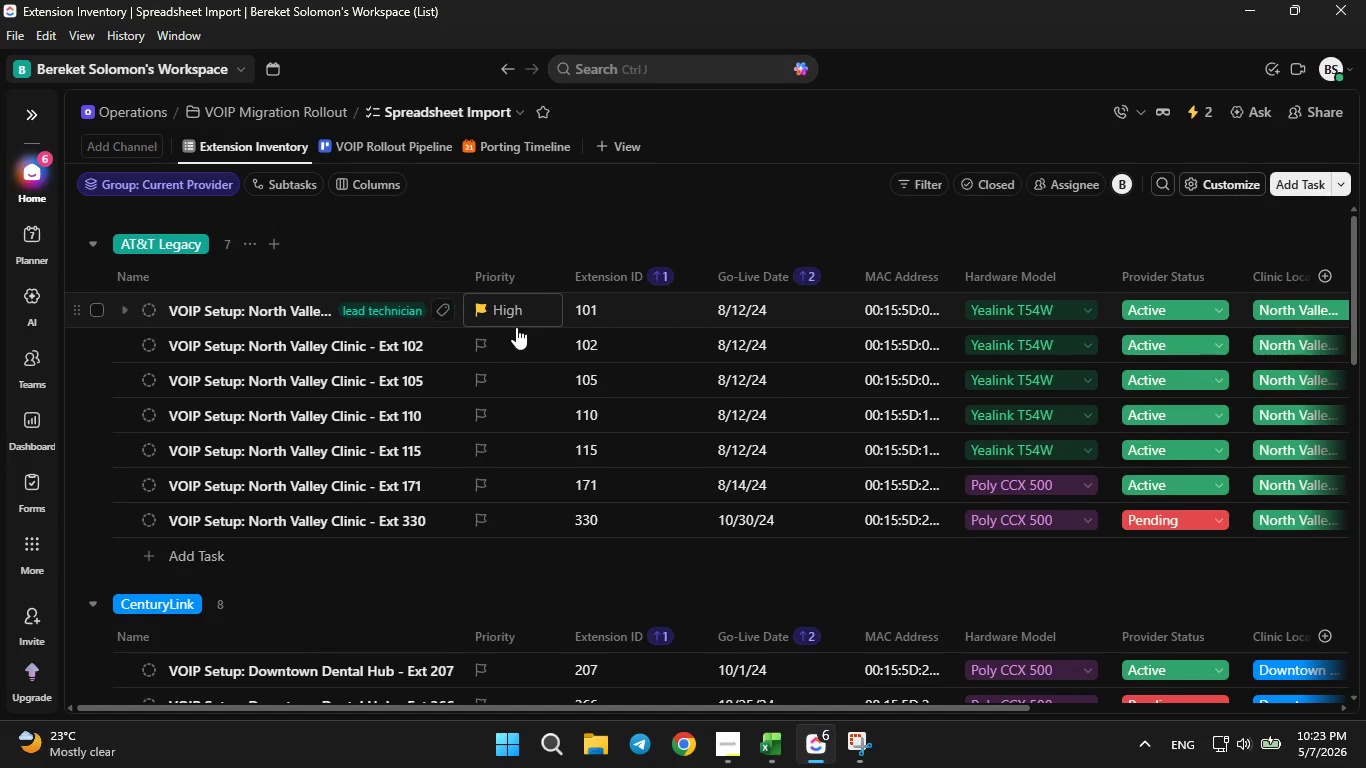 
scroll: coordinate [518, 357], scroll_direction: down, amount: 2.0
 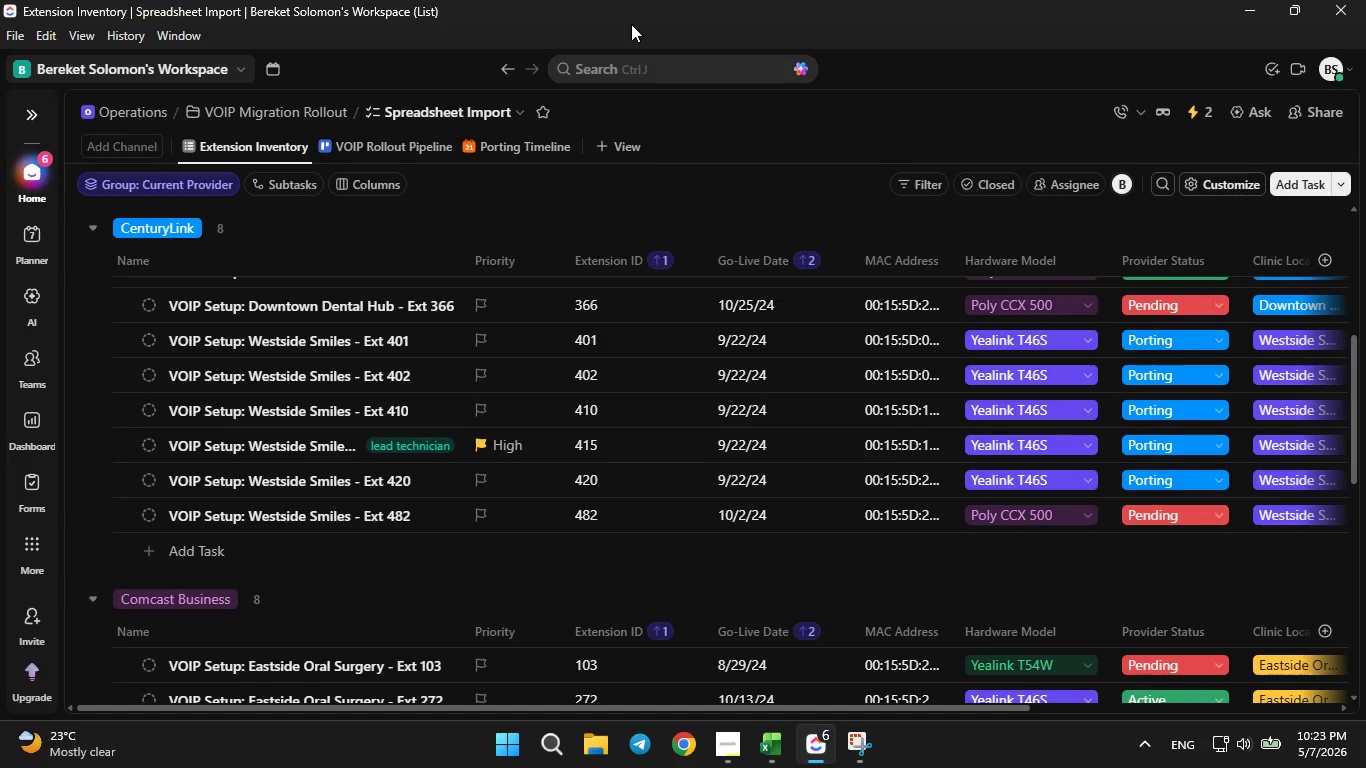 
left_click([622, 31])
 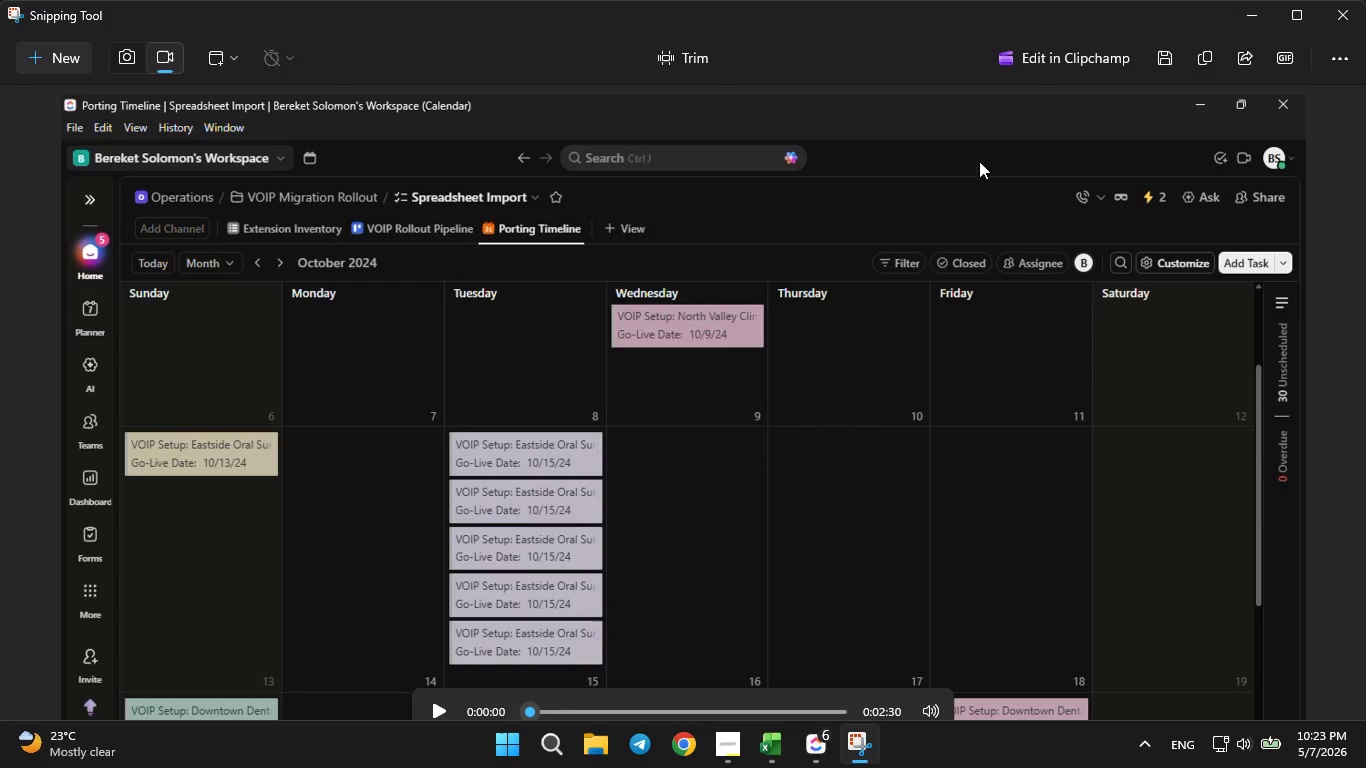 
left_click([1158, 56])
 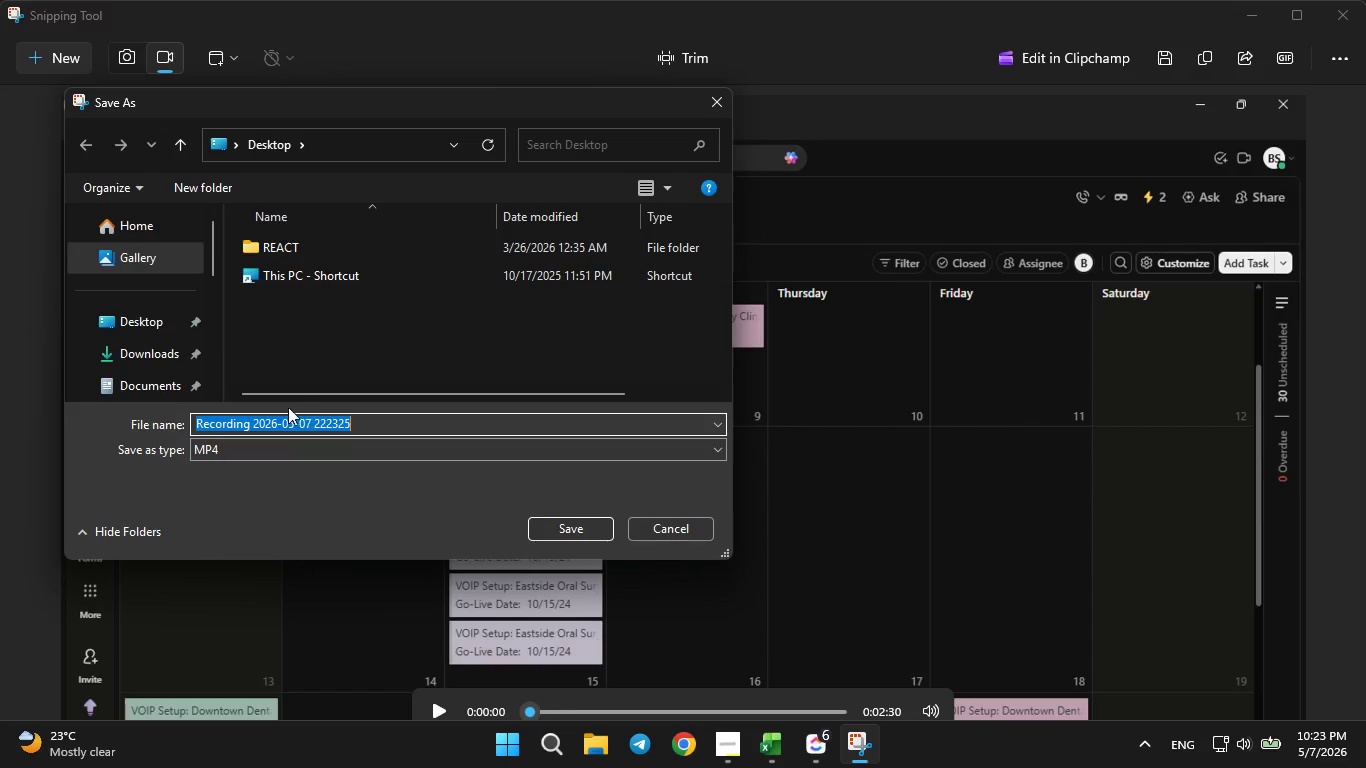 
left_click([134, 316])
 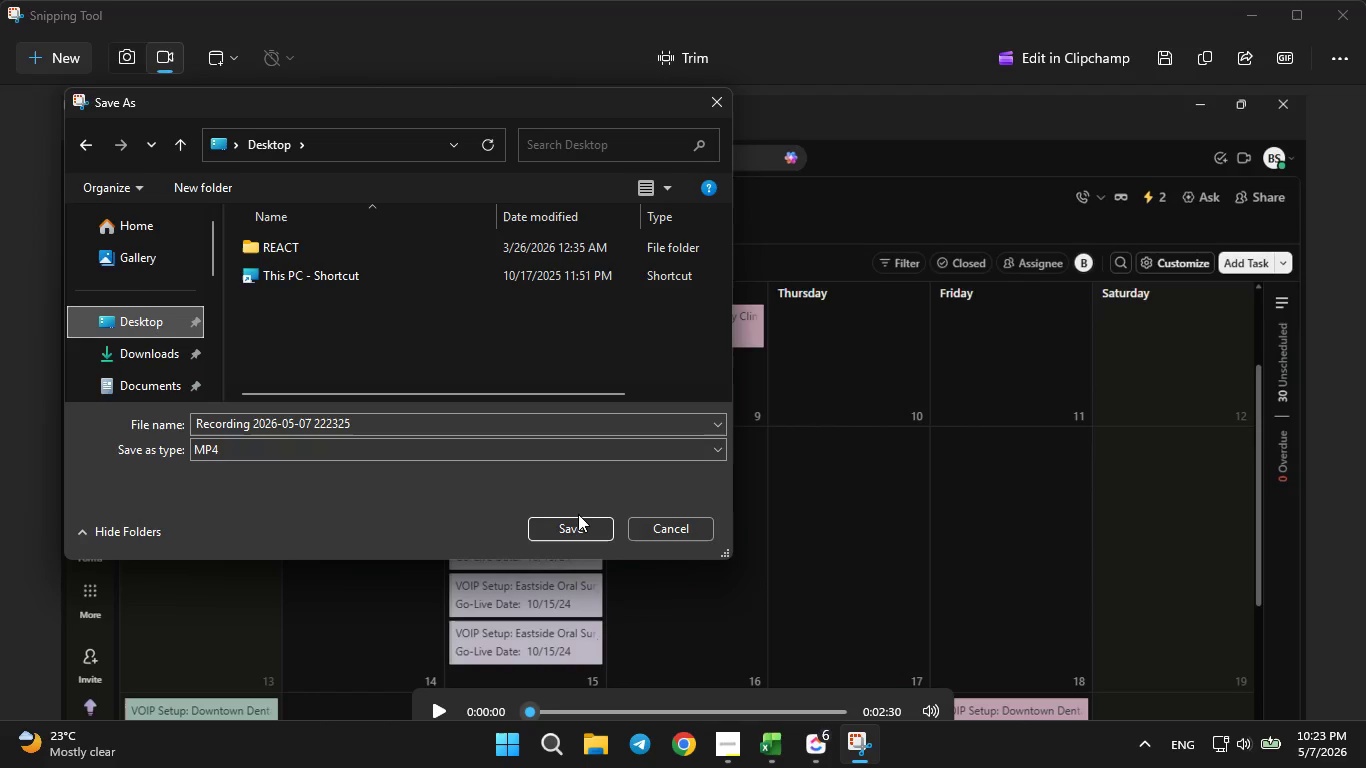 
left_click([571, 525])
 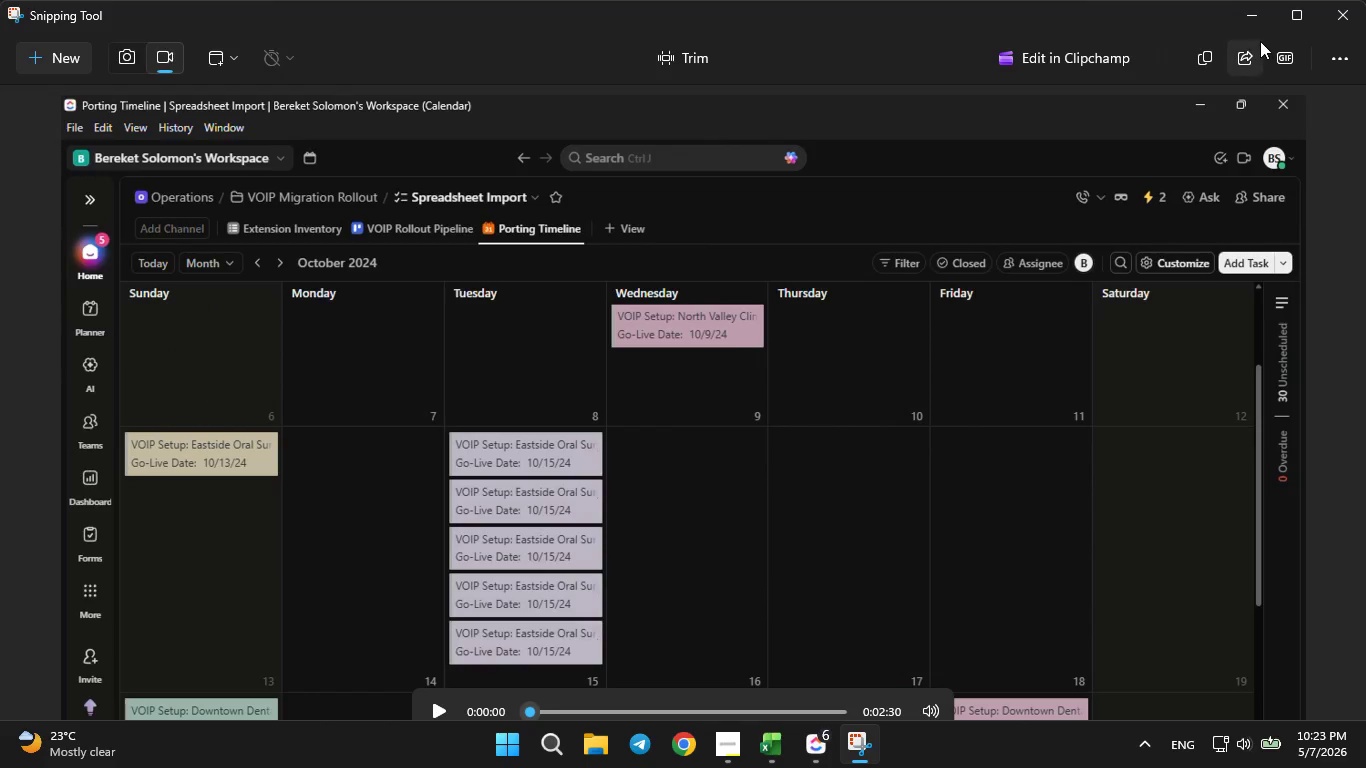 
left_click([1253, 13])
 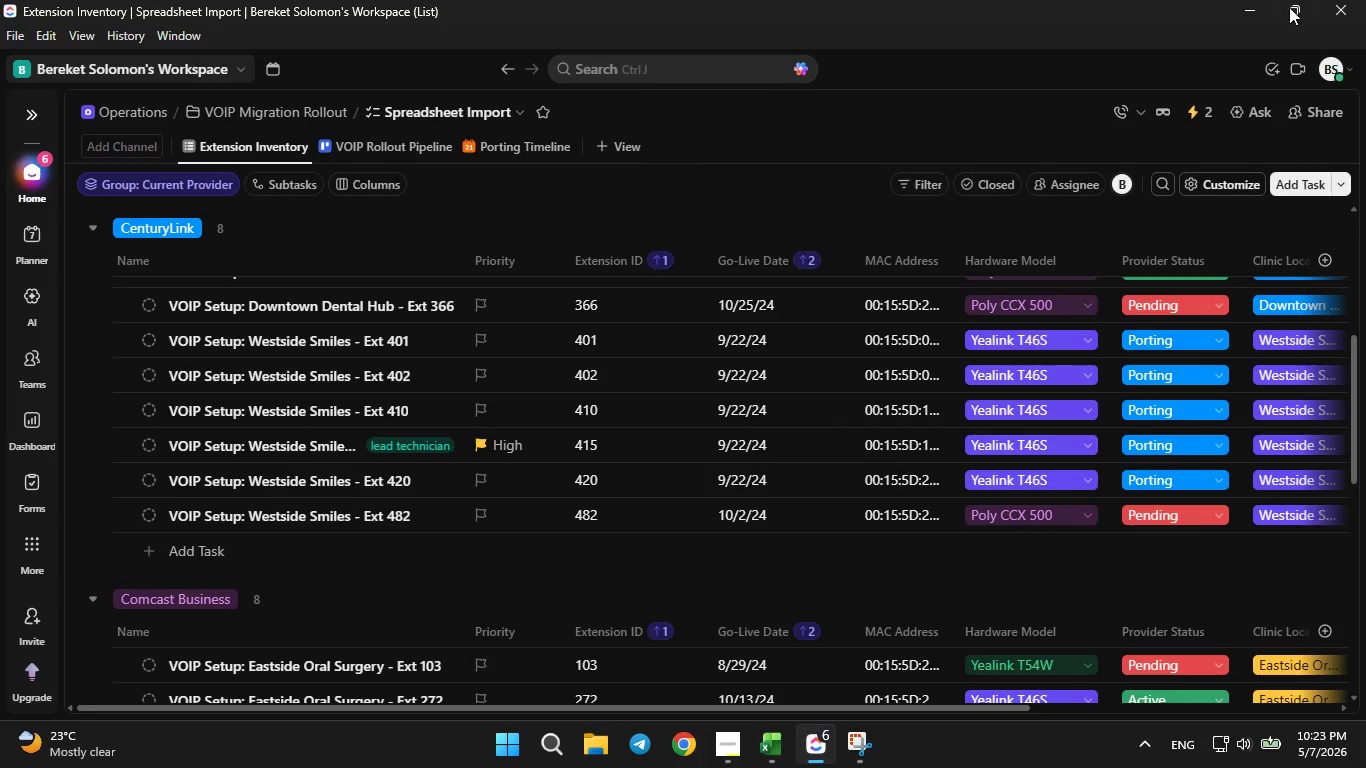 
left_click([1256, 11])
 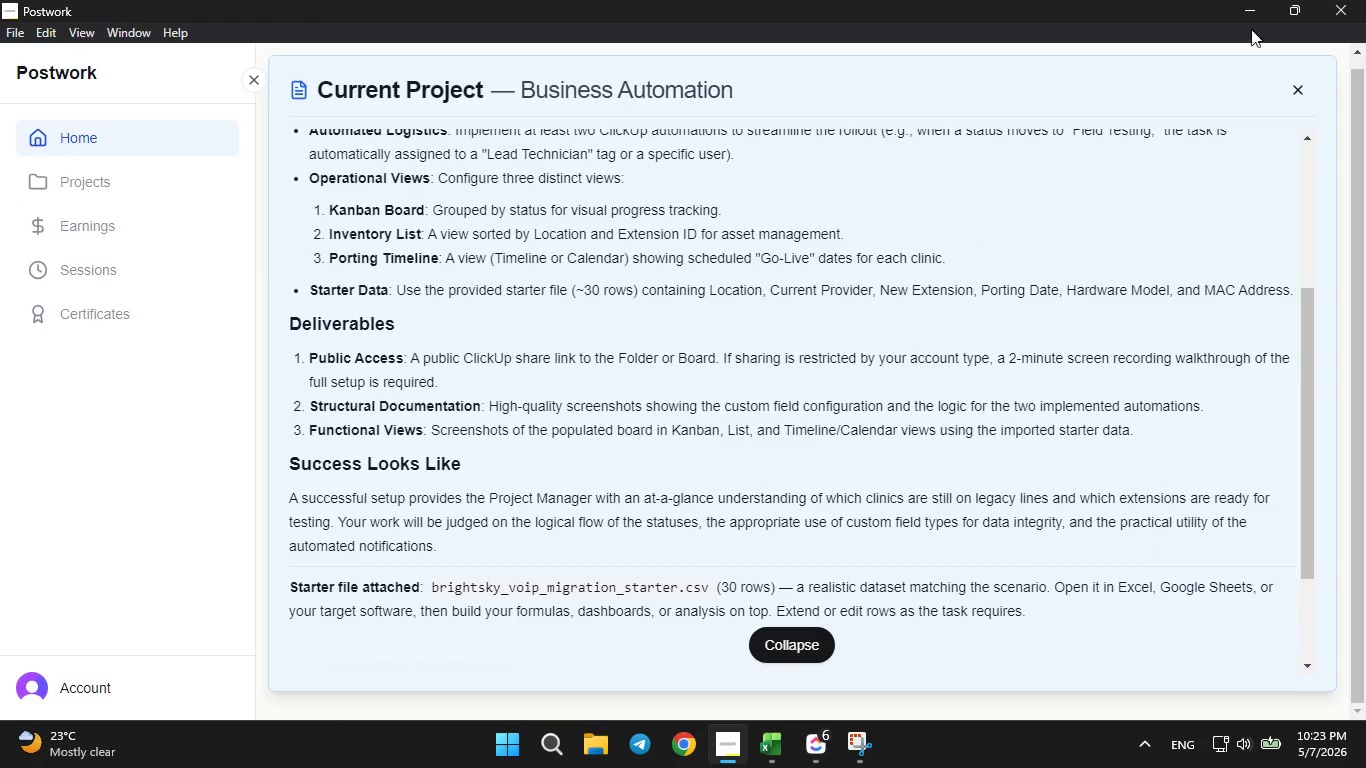 
left_click([1257, 7])
 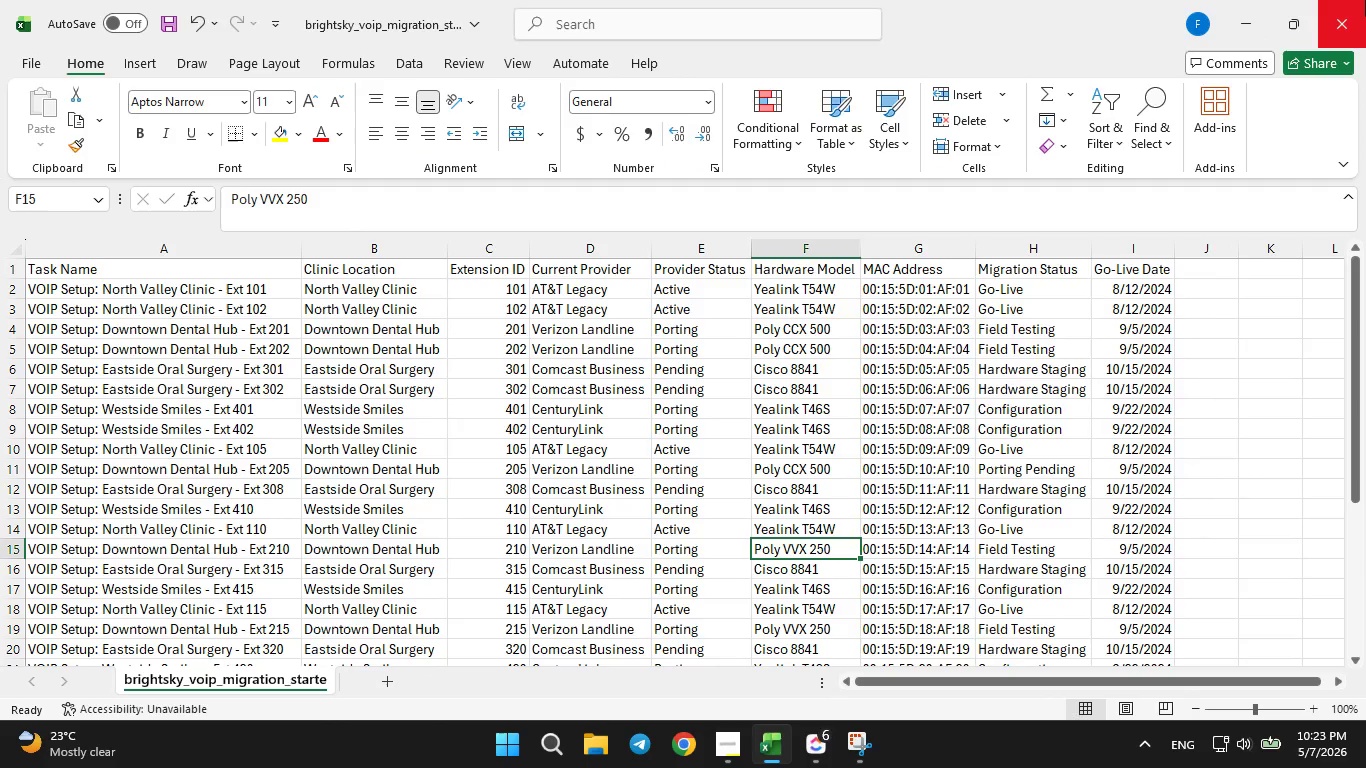 
left_click([1365, 0])
 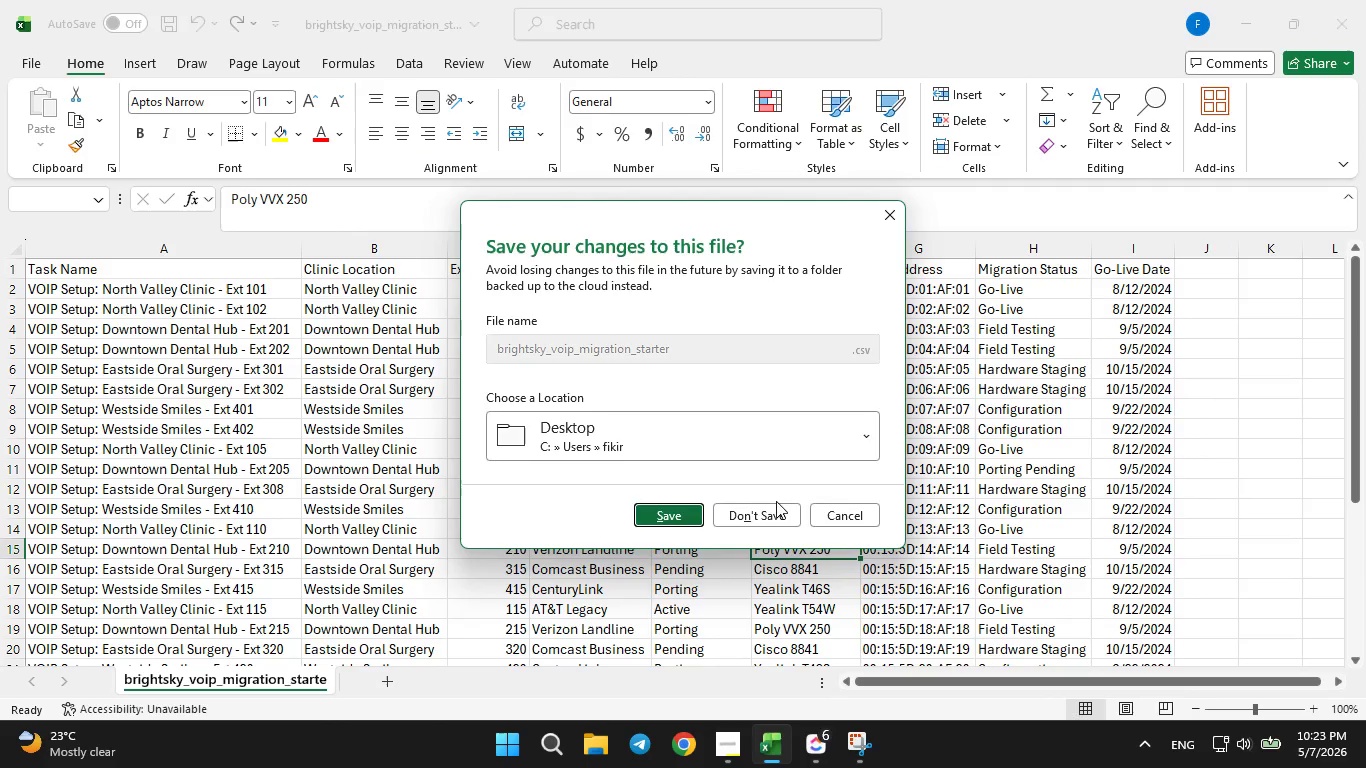 
left_click([776, 504])
 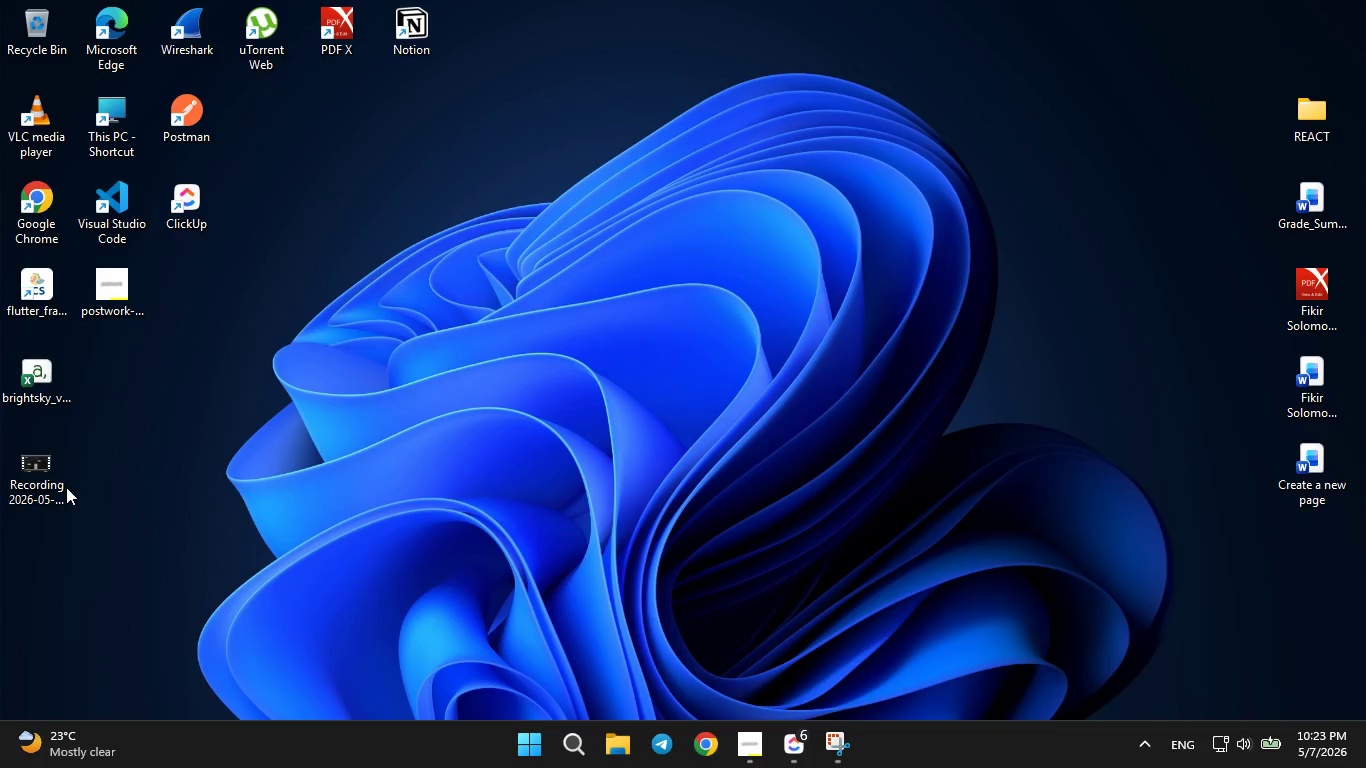 
left_click([41, 484])
 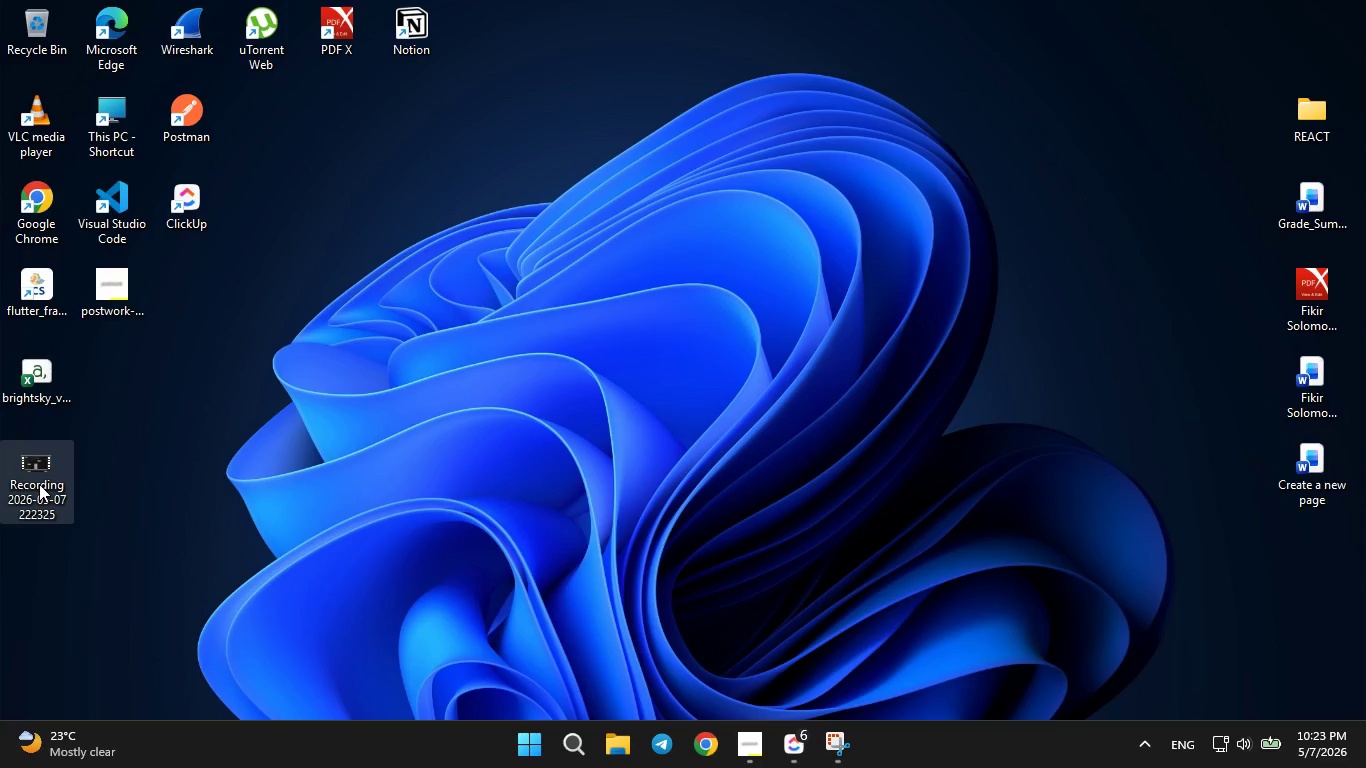 
right_click([39, 484])
 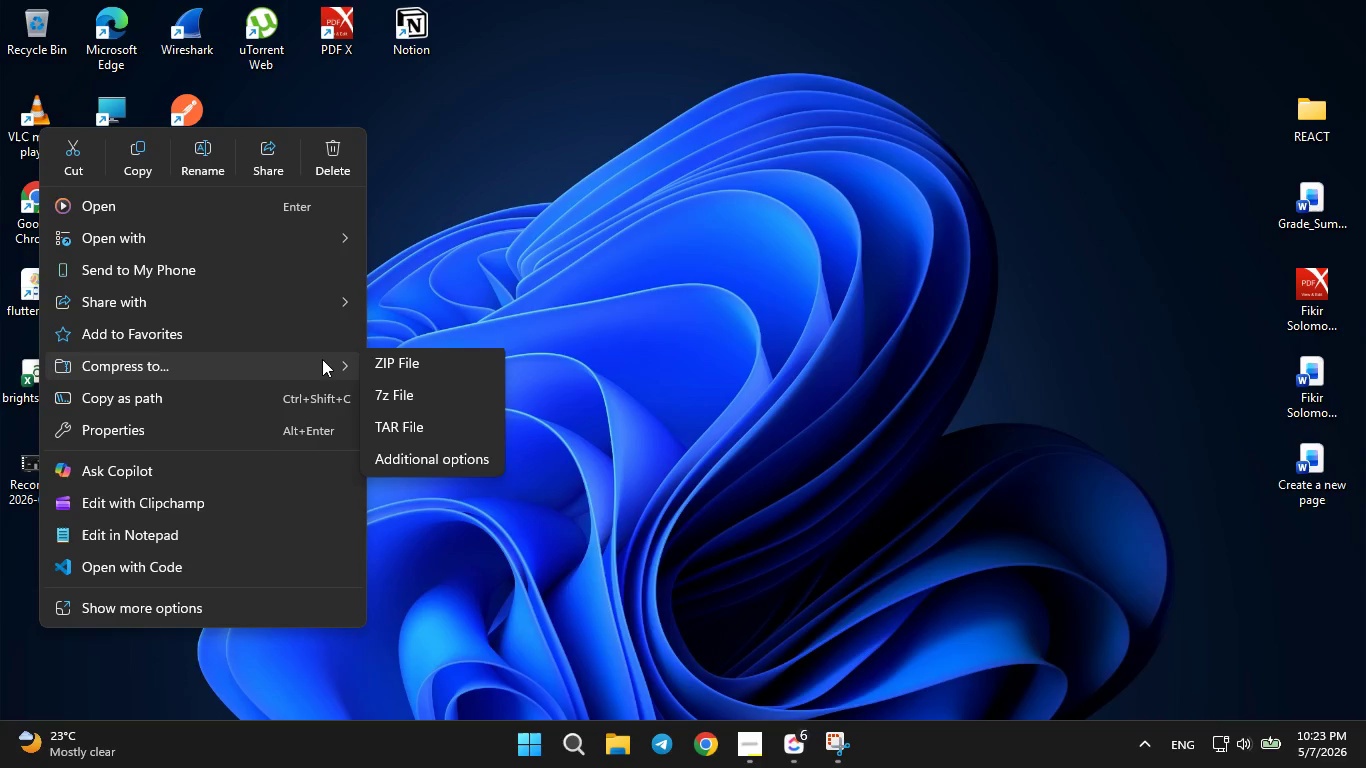 
left_click([376, 362])
 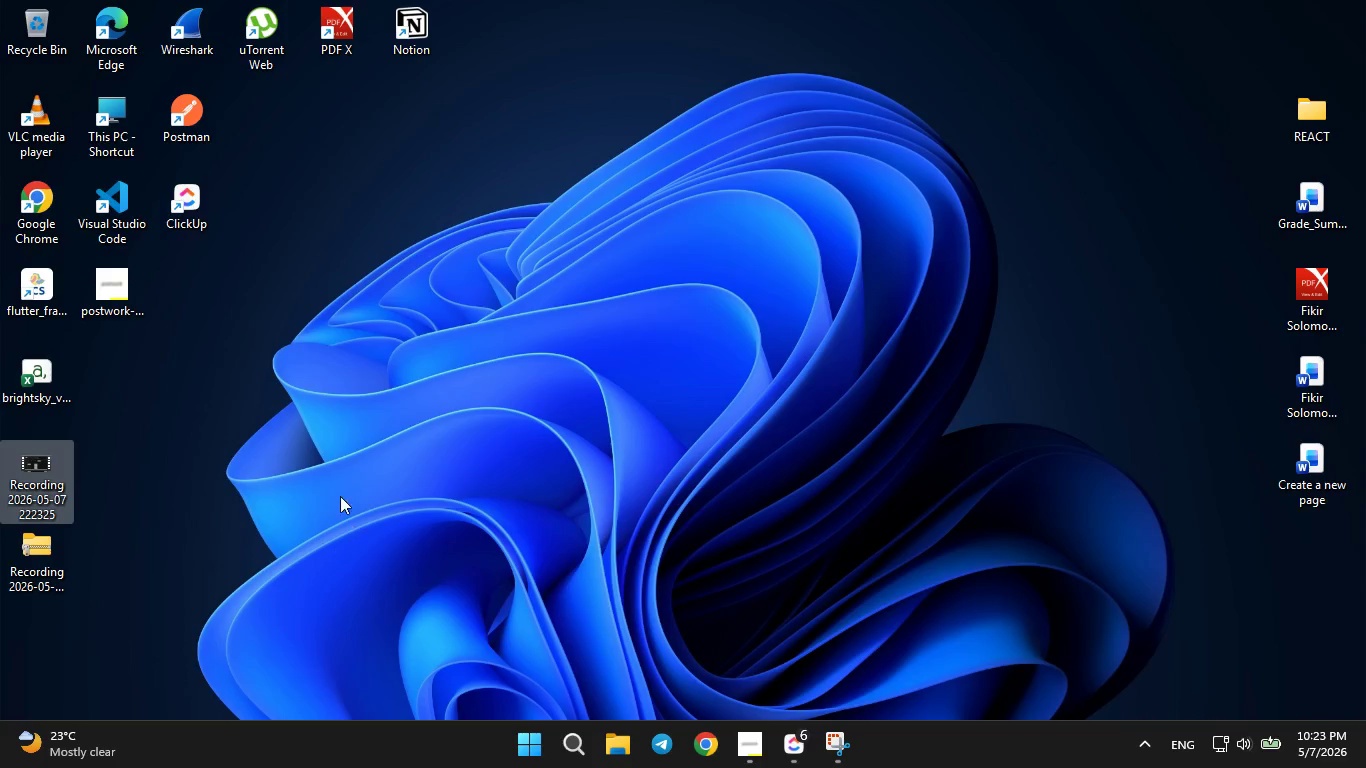 
left_click([309, 504])
 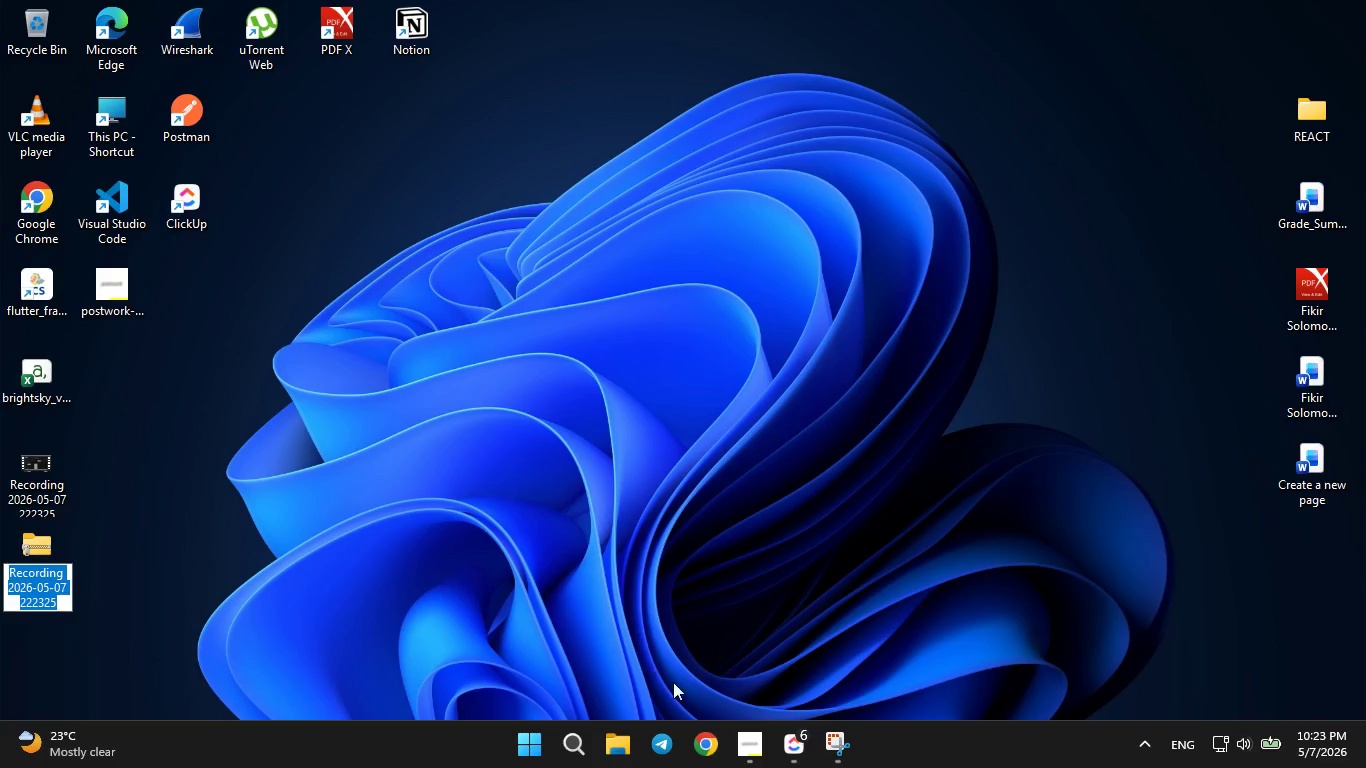 
left_click([737, 758])